 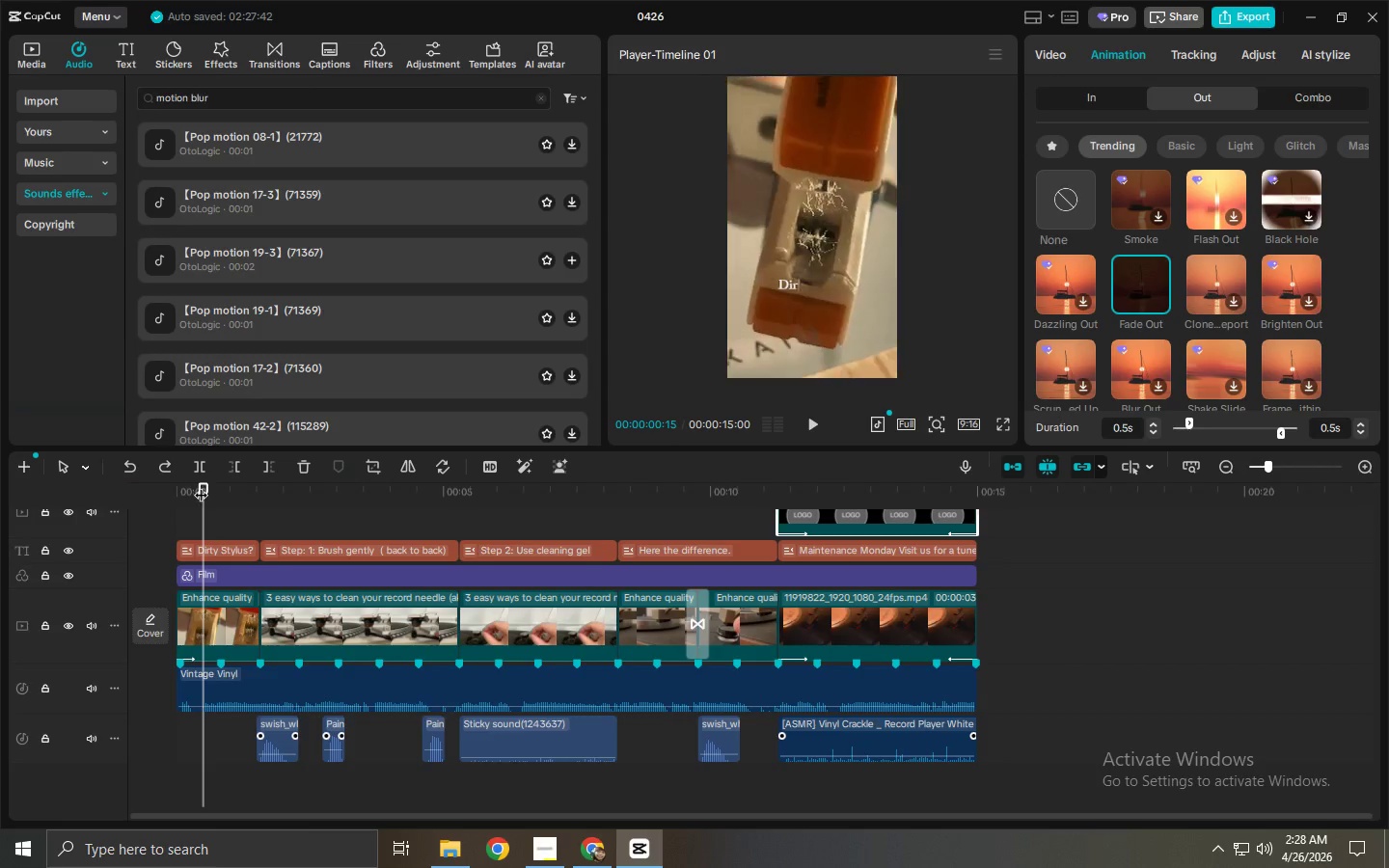 
key(Space)
 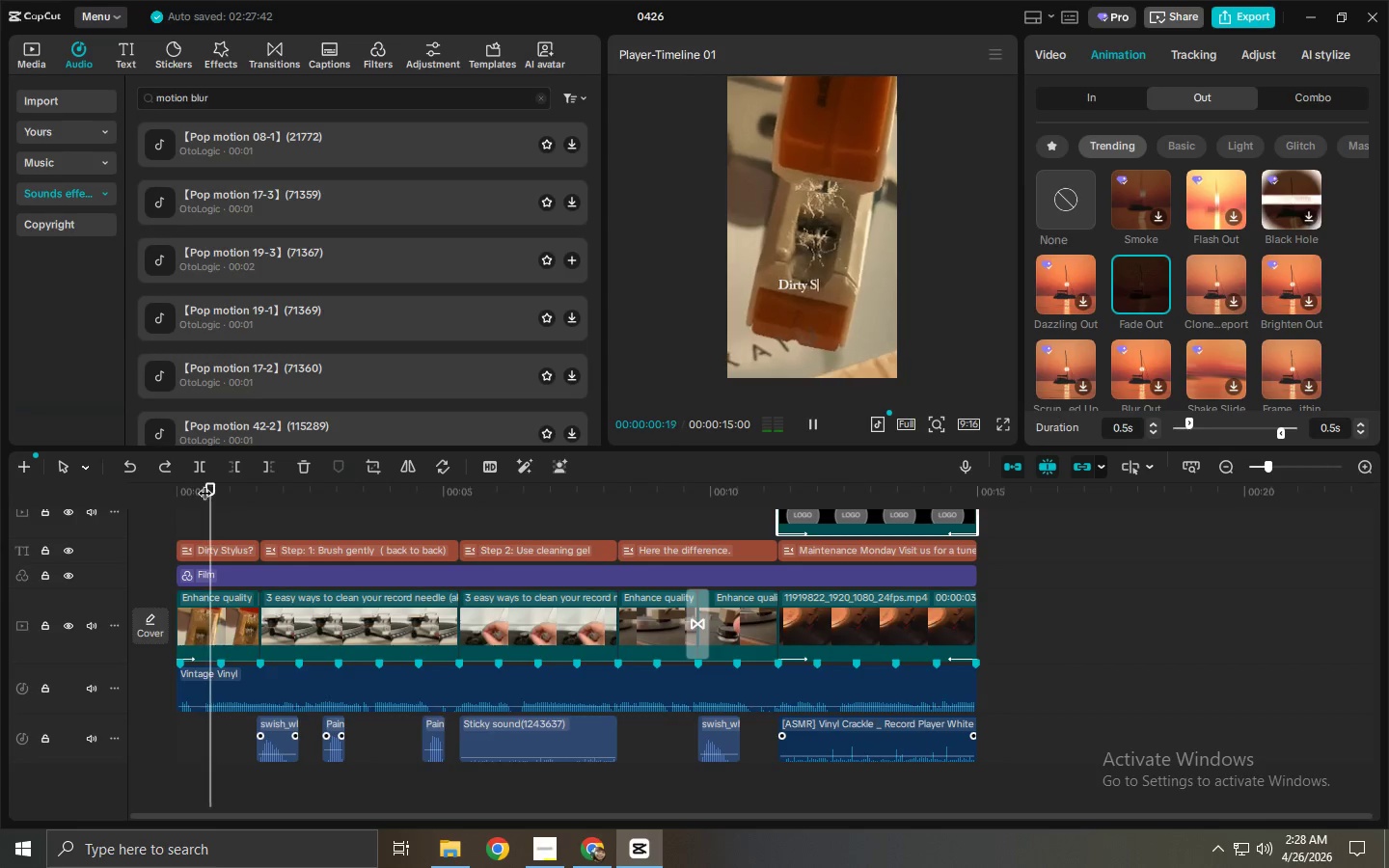 
key(Space)
 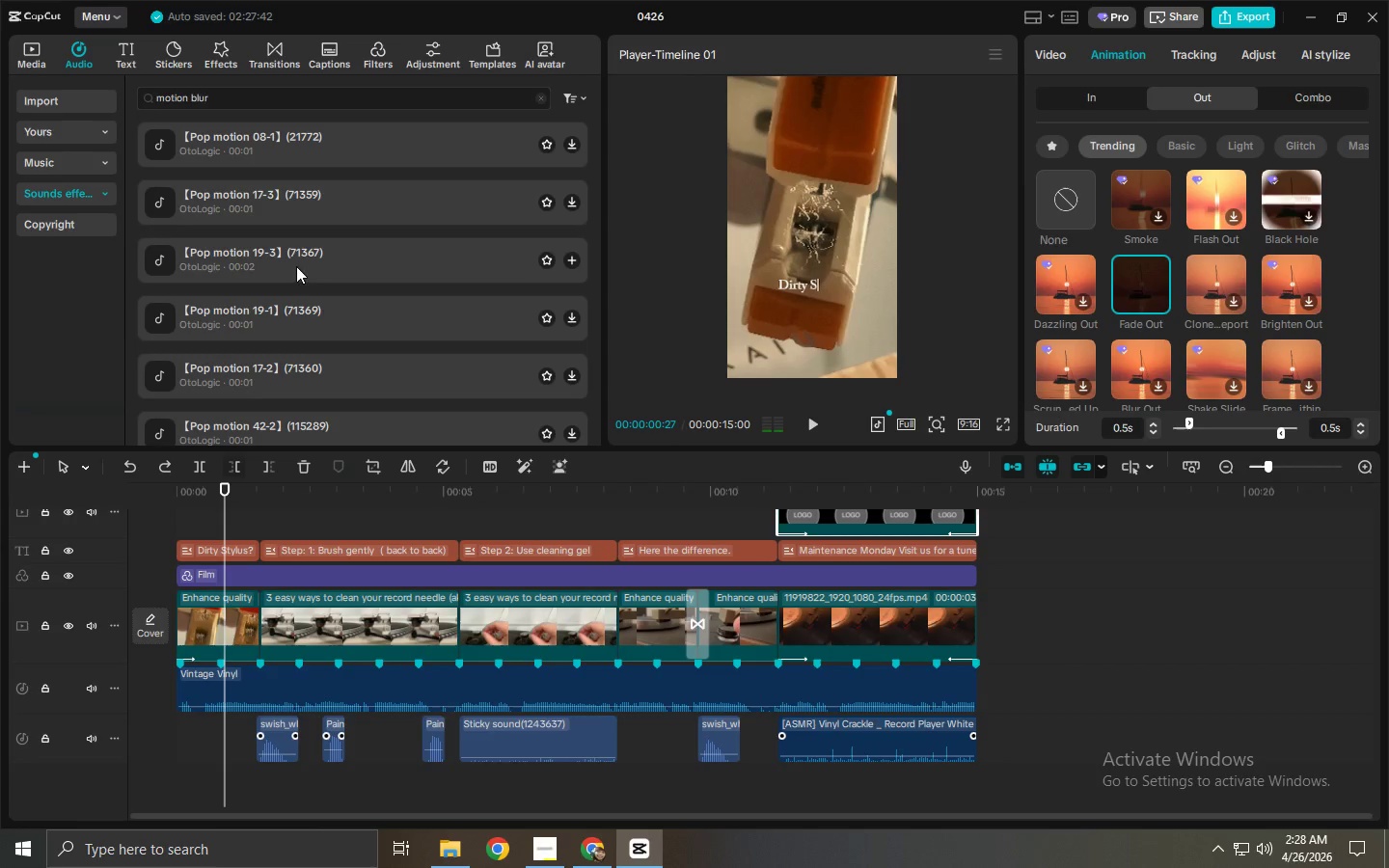 
left_click([296, 244])
 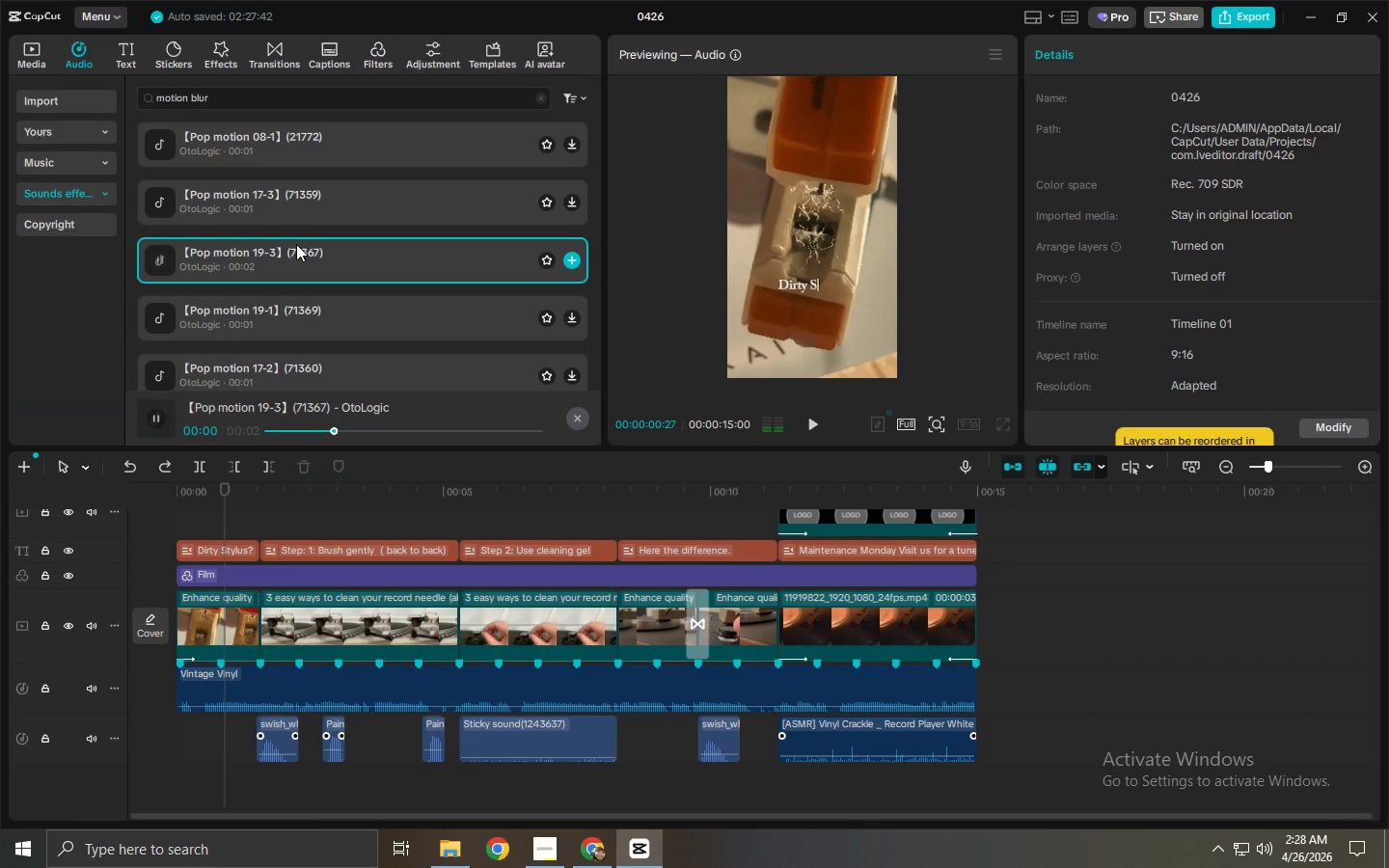 
left_click([321, 206])
 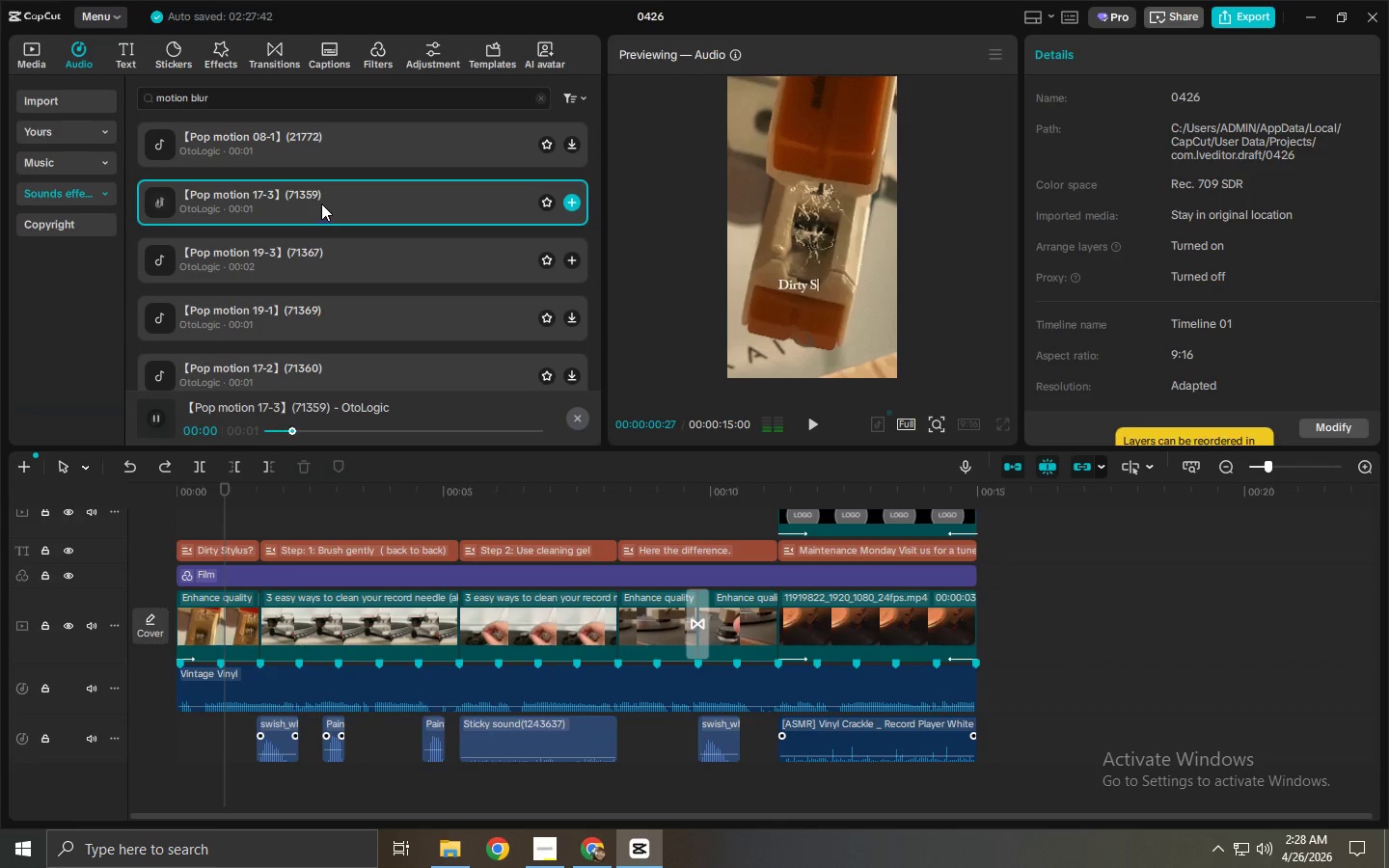 
left_click([327, 162])
 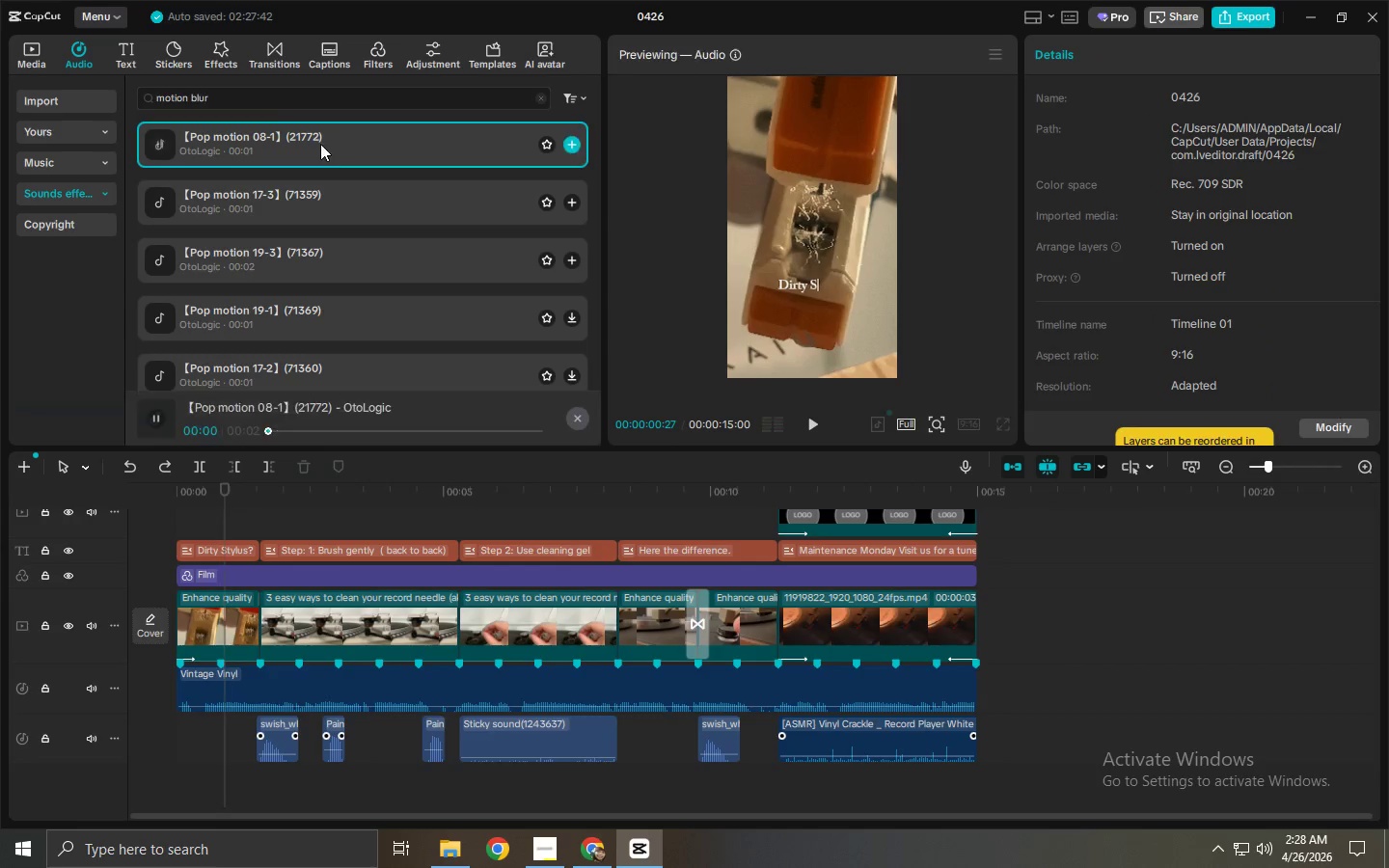 
left_click([261, 107])
 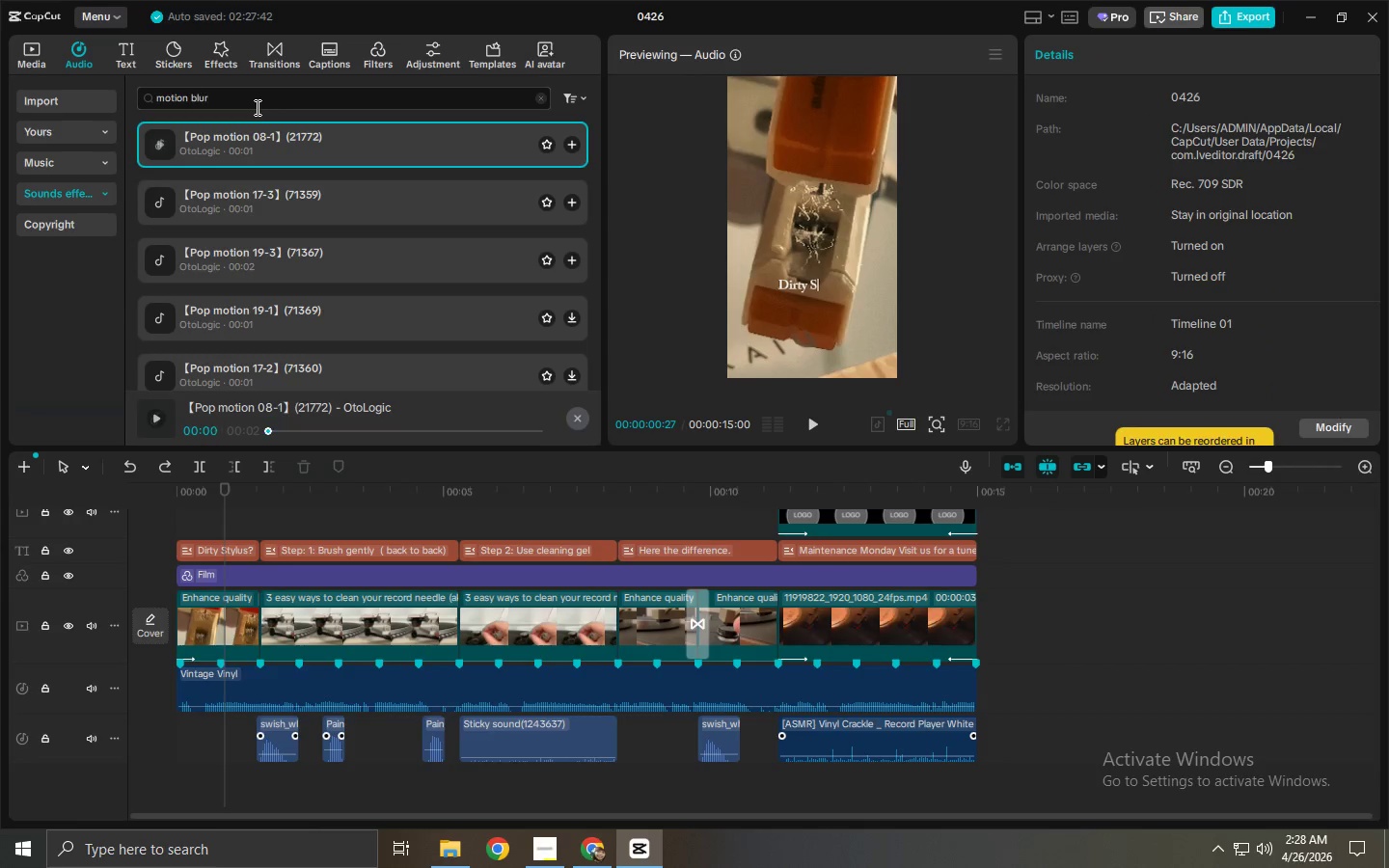 
left_click([255, 52])
 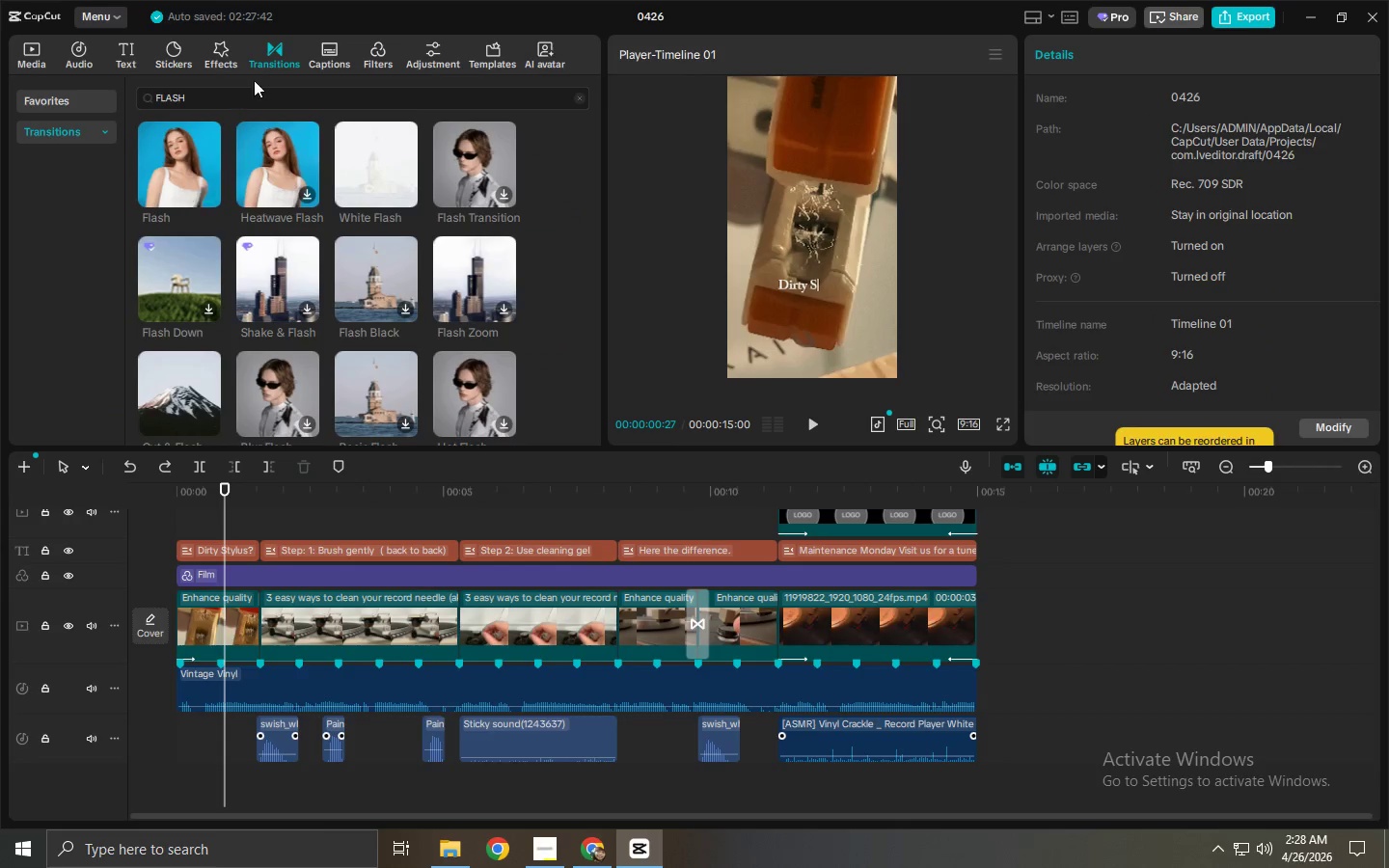 
left_click([259, 95])
 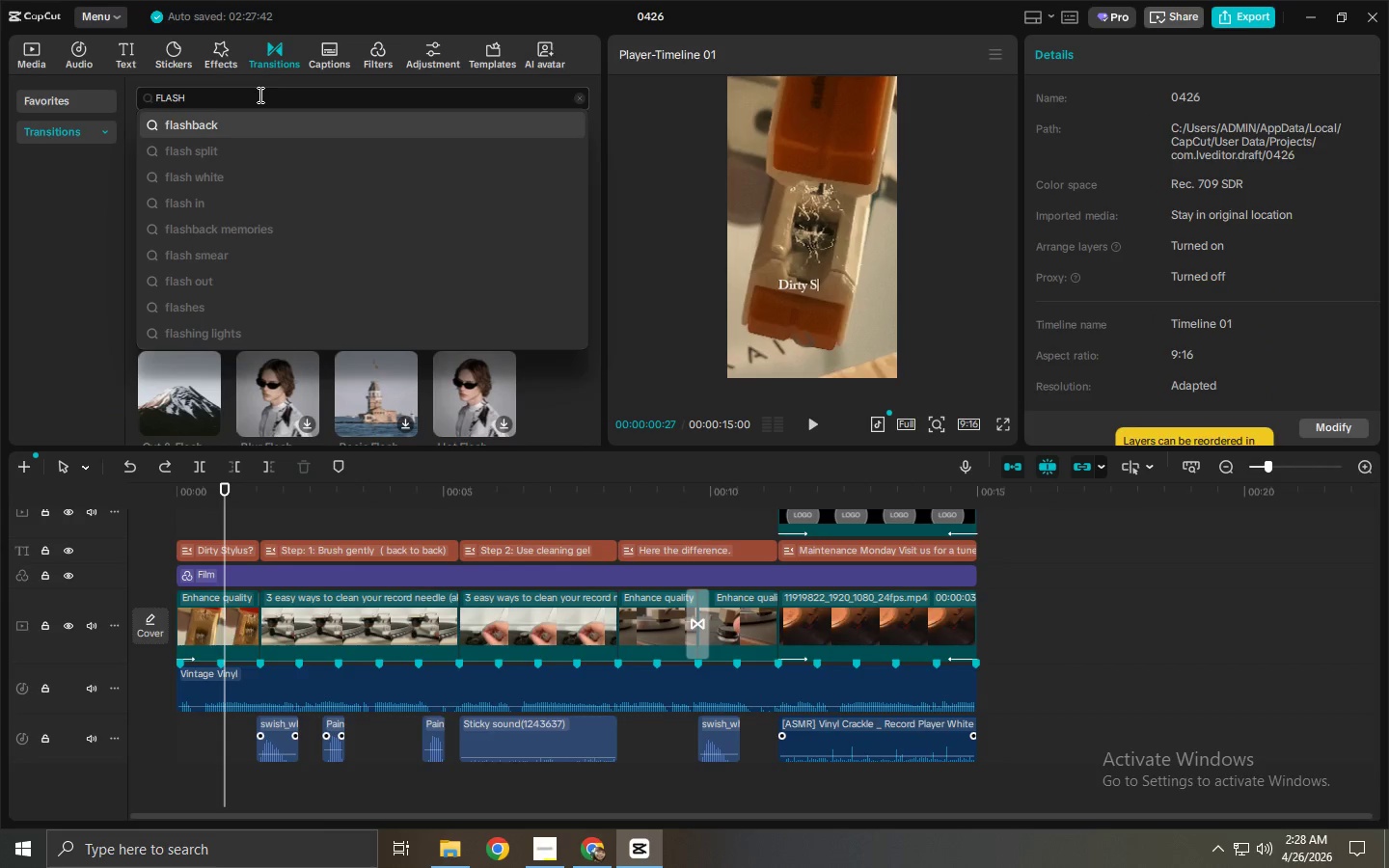 
key(NumpadEnter)
 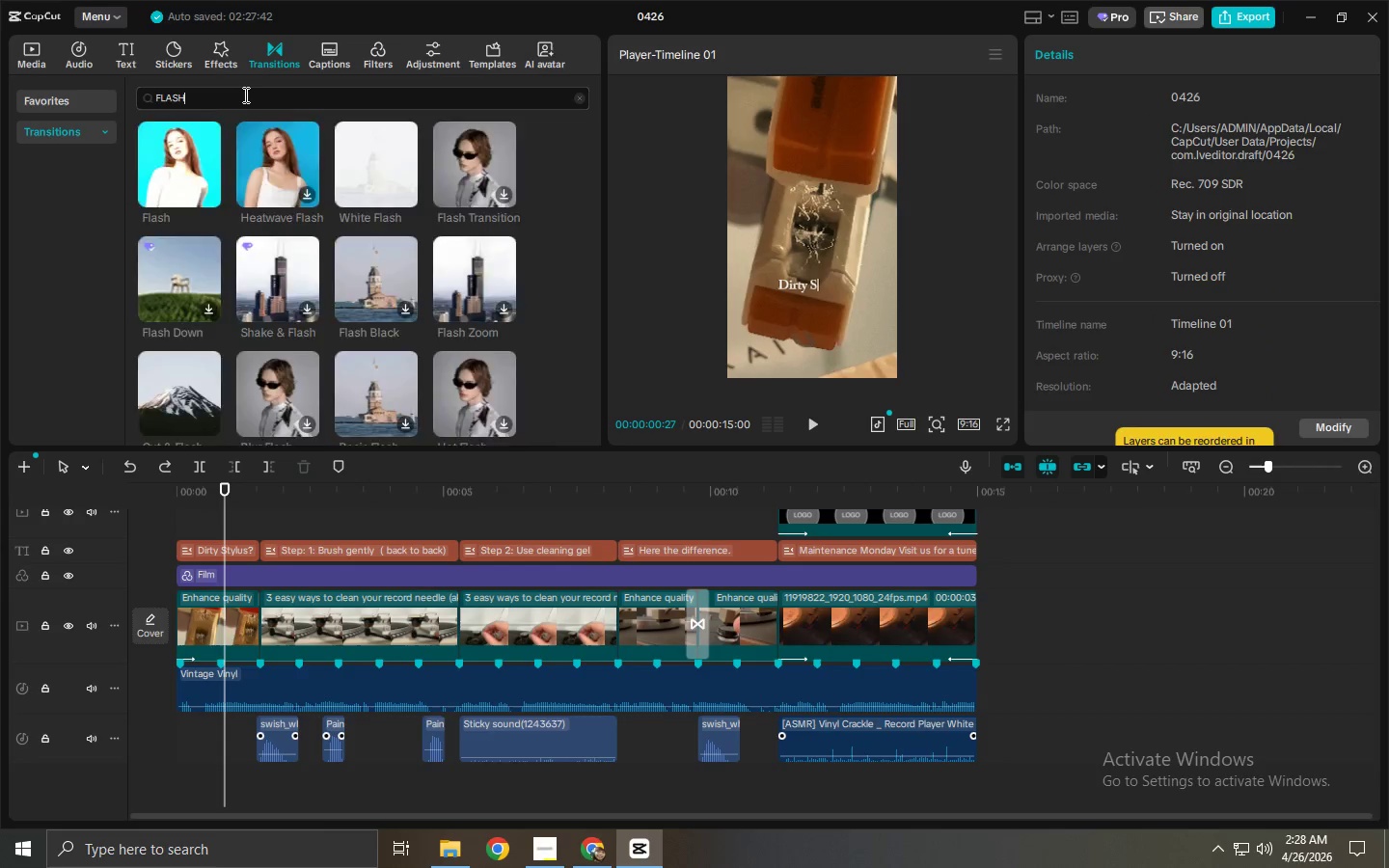 
mouse_move([223, 112])
 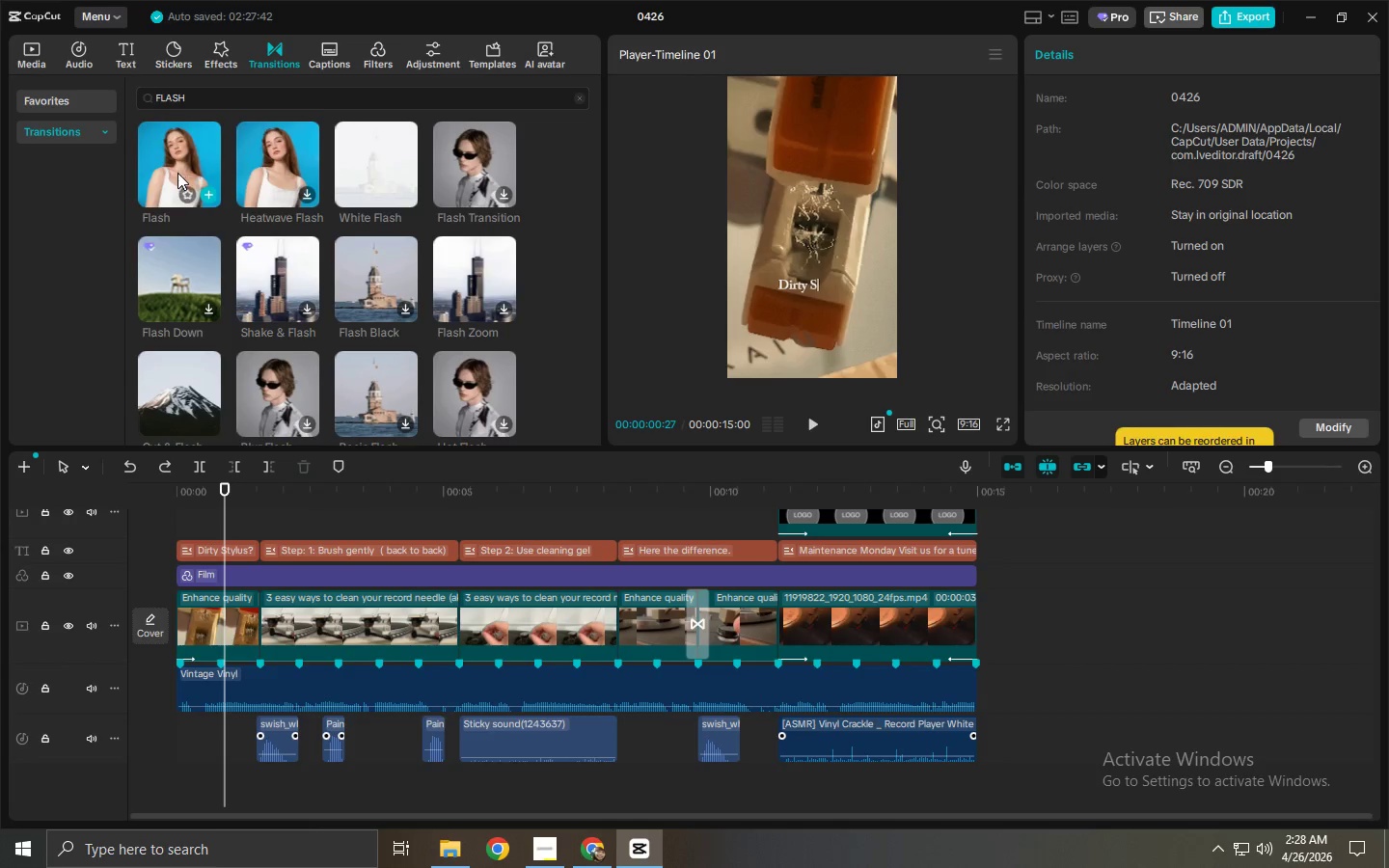 
left_click_drag(start_coordinate=[167, 175], to_coordinate=[181, 516])
 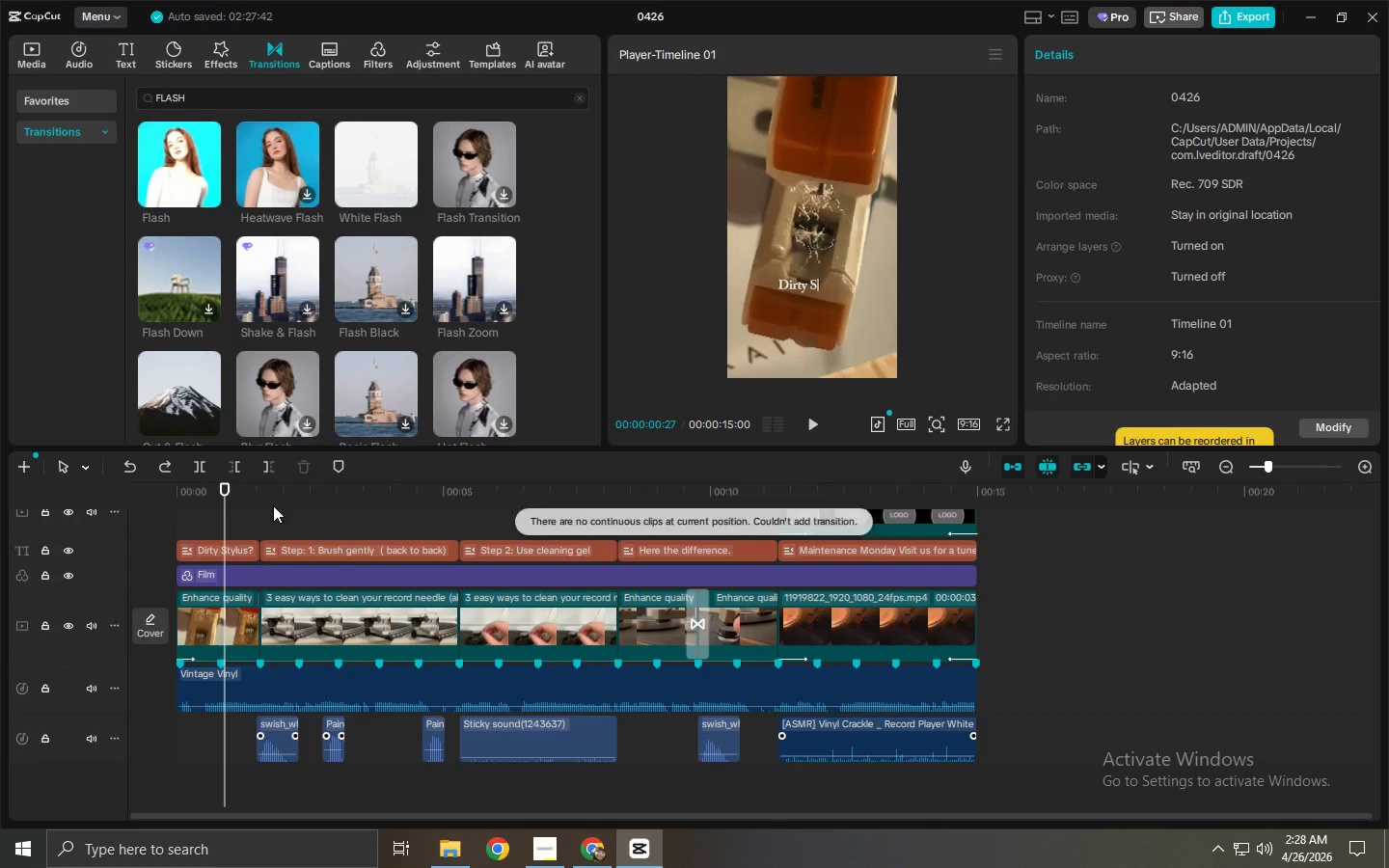 
left_click_drag(start_coordinate=[154, 167], to_coordinate=[197, 540])
 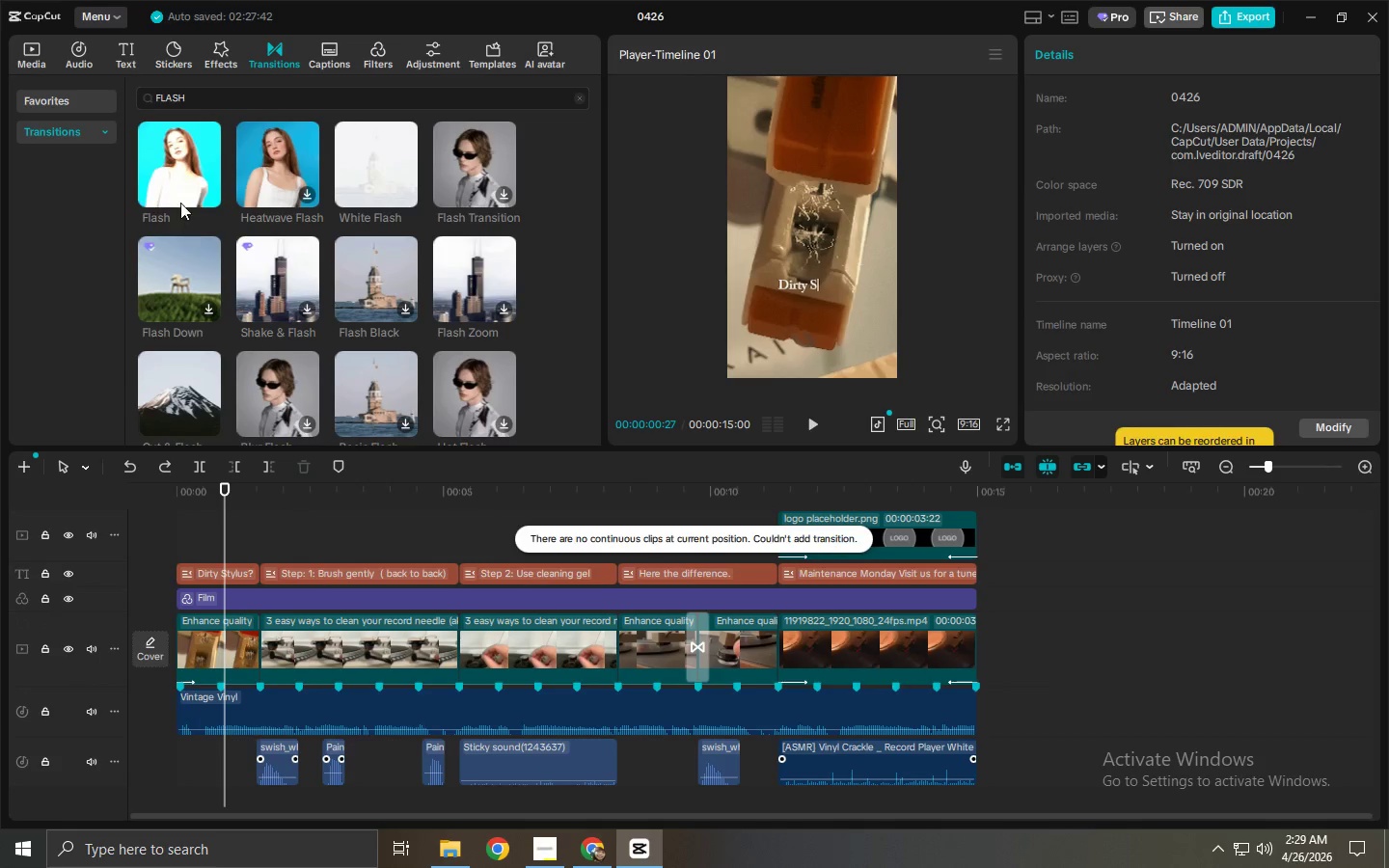 
scroll: coordinate [286, 510], scroll_direction: up, amount: 6.0
 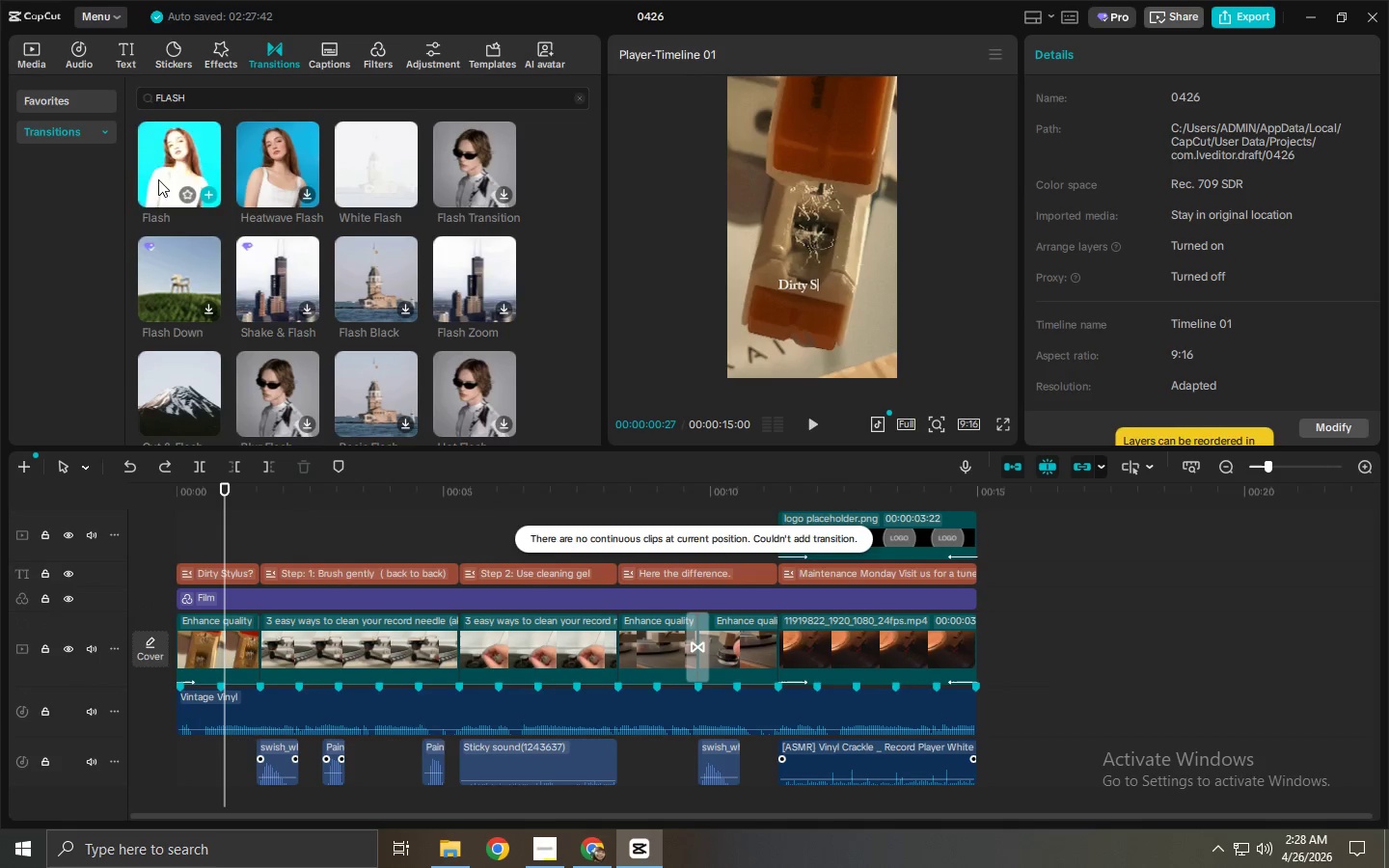 
left_click([174, 182])
 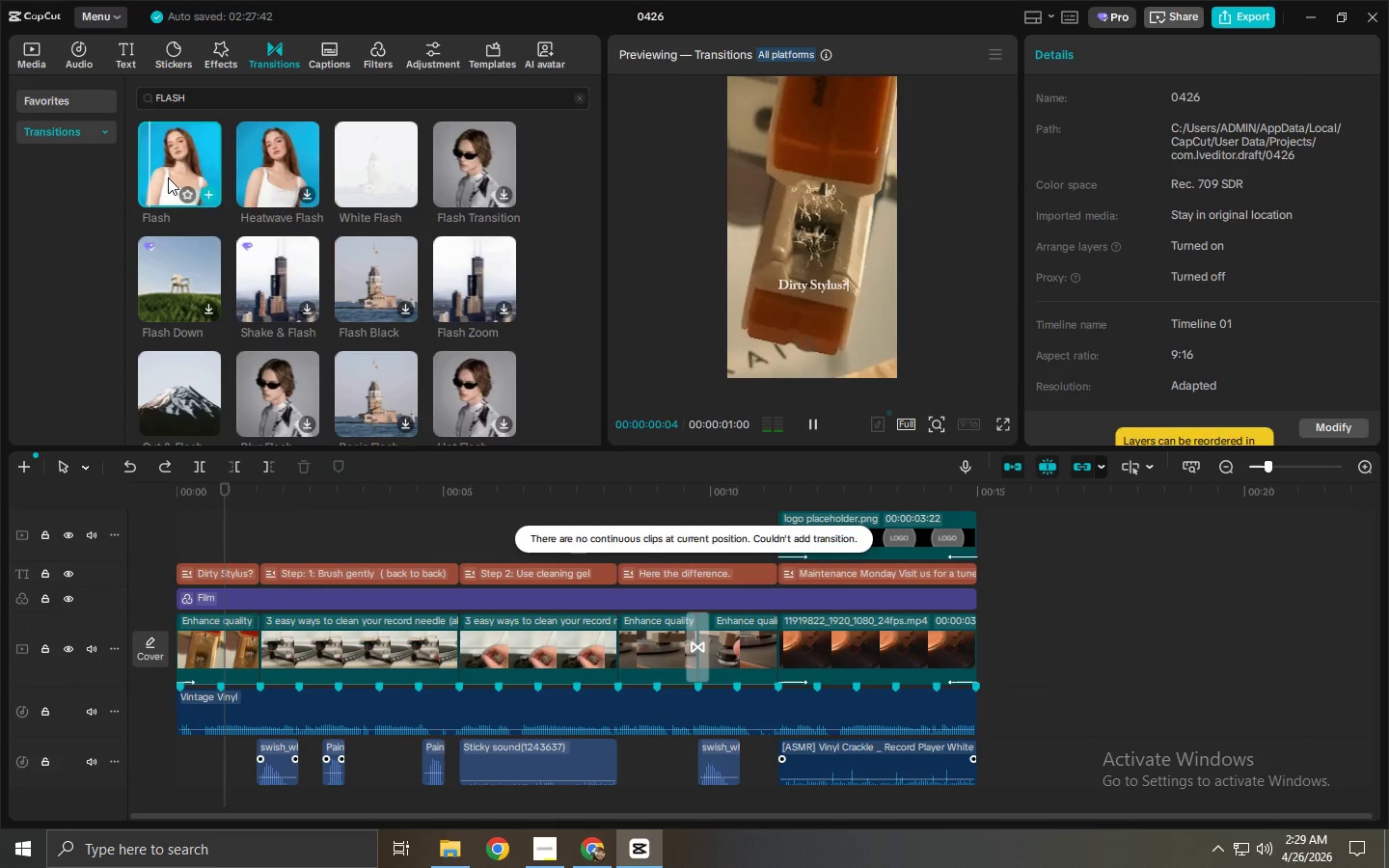 
left_click_drag(start_coordinate=[167, 176], to_coordinate=[214, 522])
 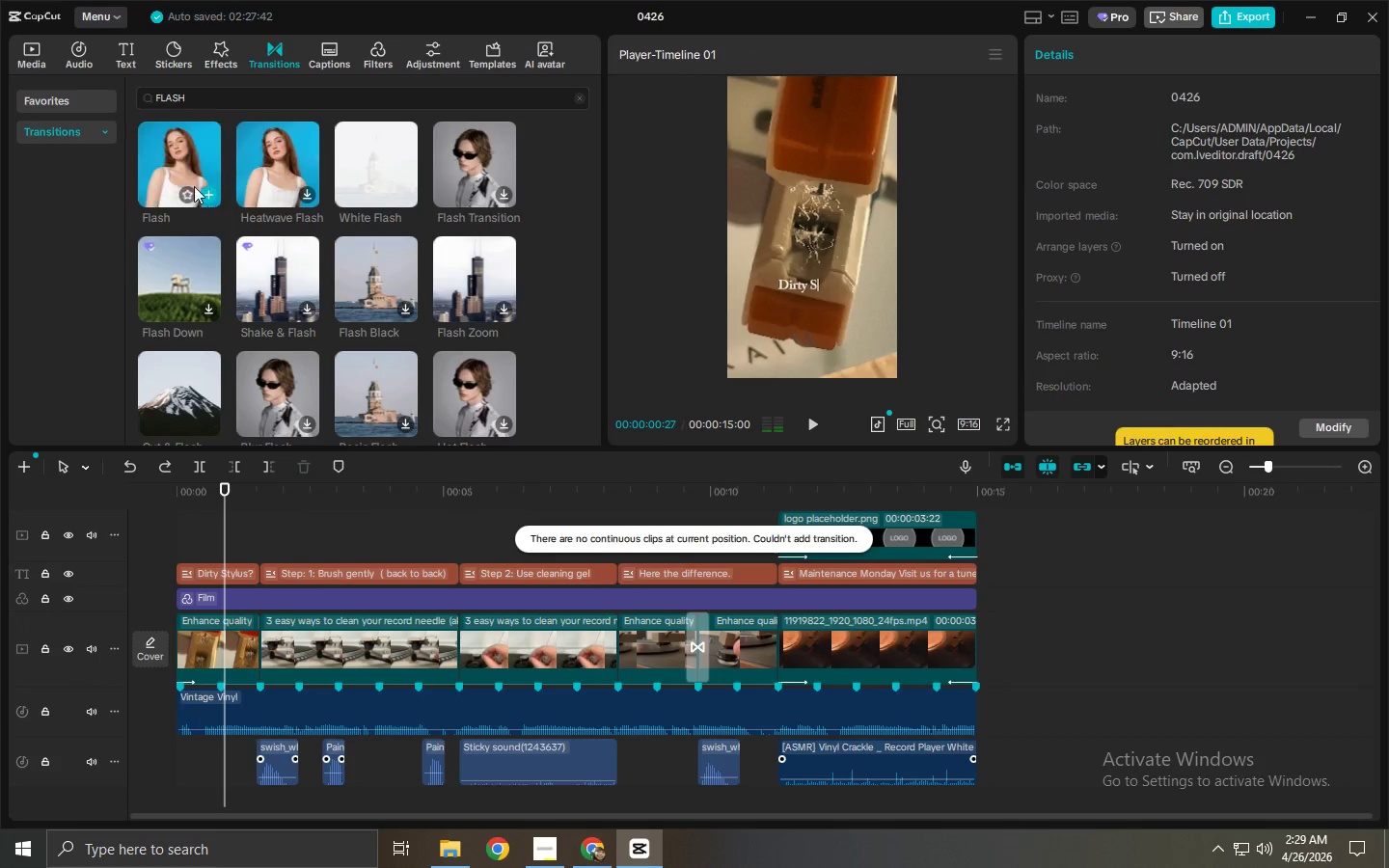 
left_click([190, 194])
 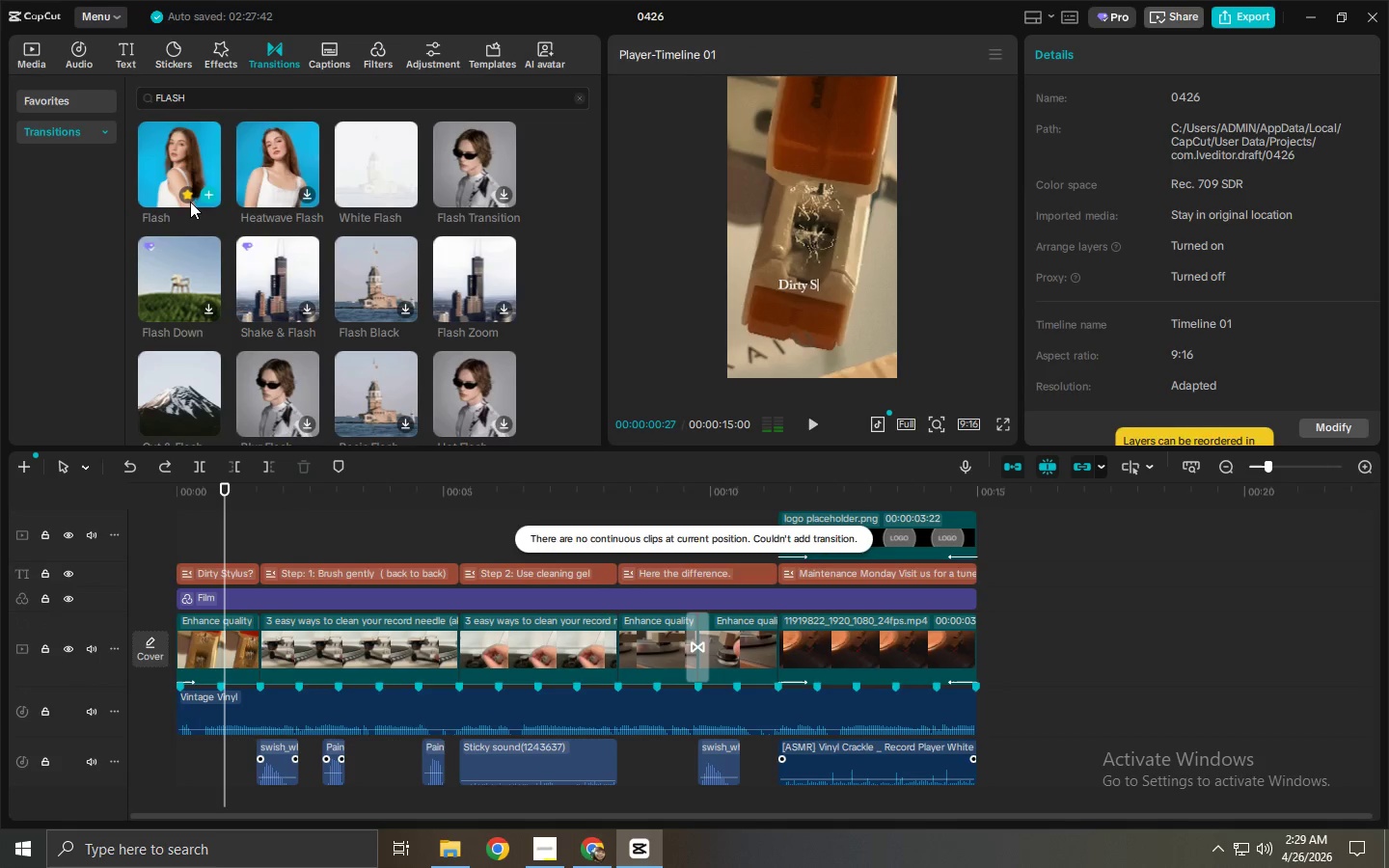 
scroll: coordinate [263, 528], scroll_direction: up, amount: 9.0
 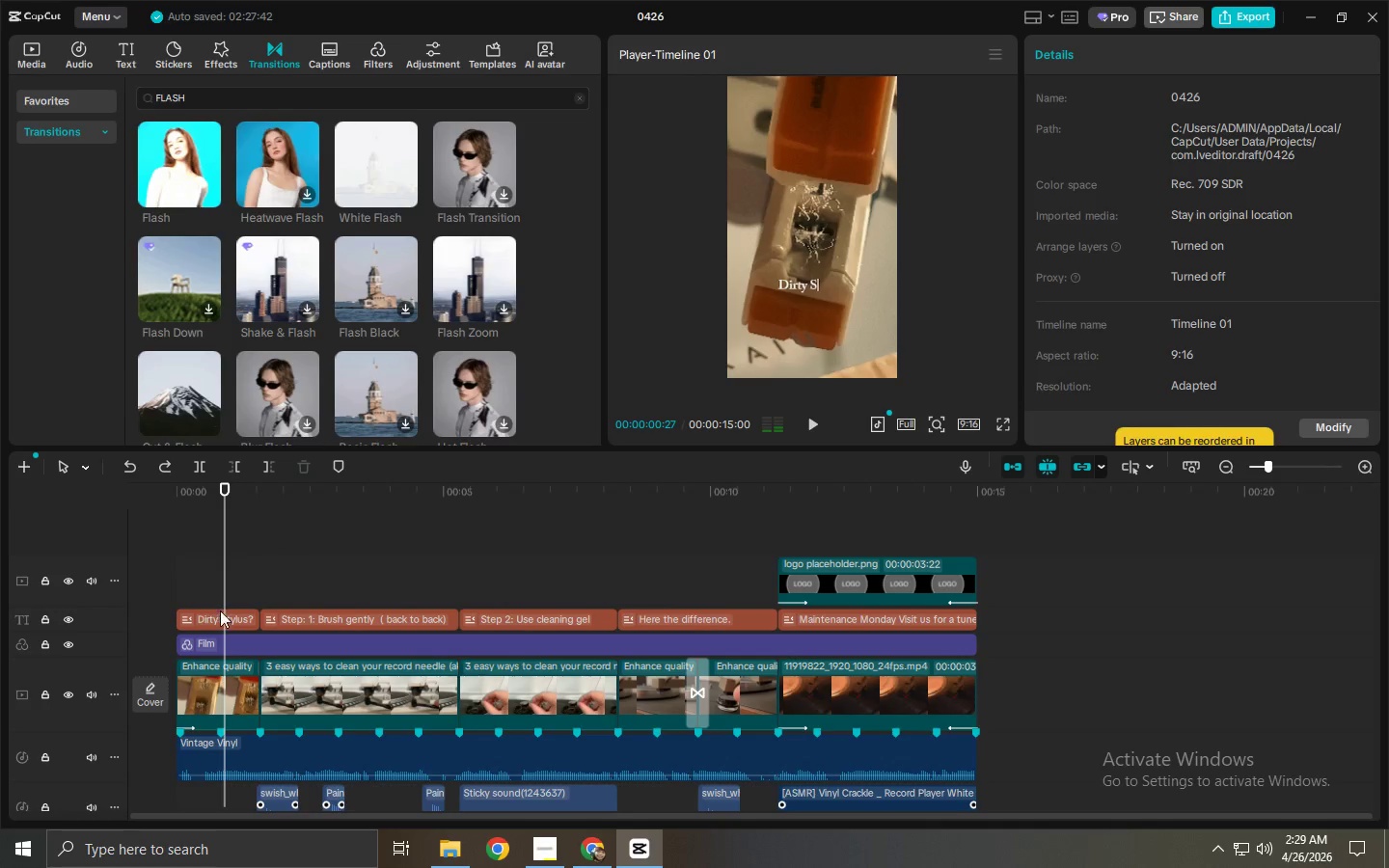 
left_click_drag(start_coordinate=[220, 618], to_coordinate=[244, 525])
 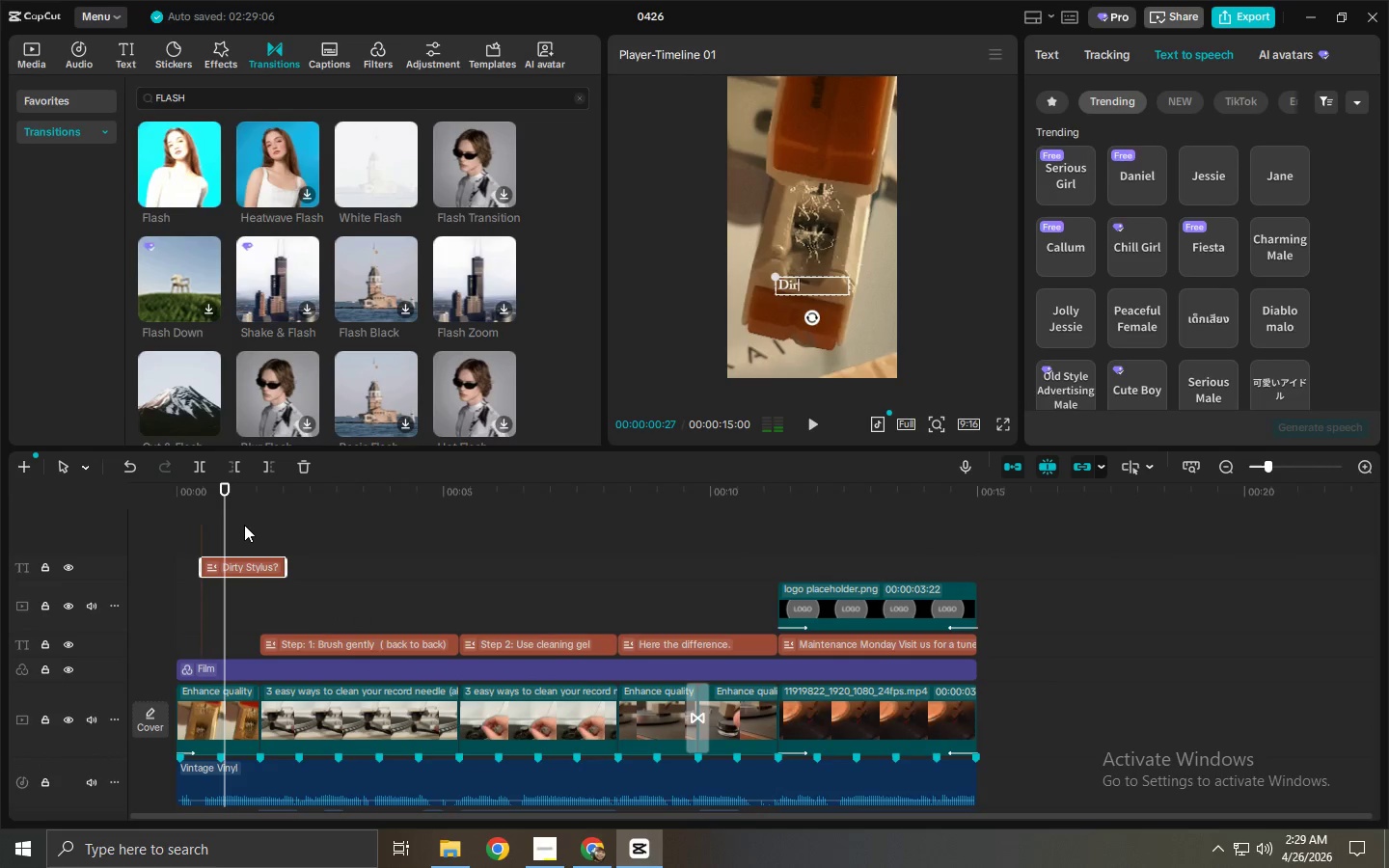 
key(Control+Z)
 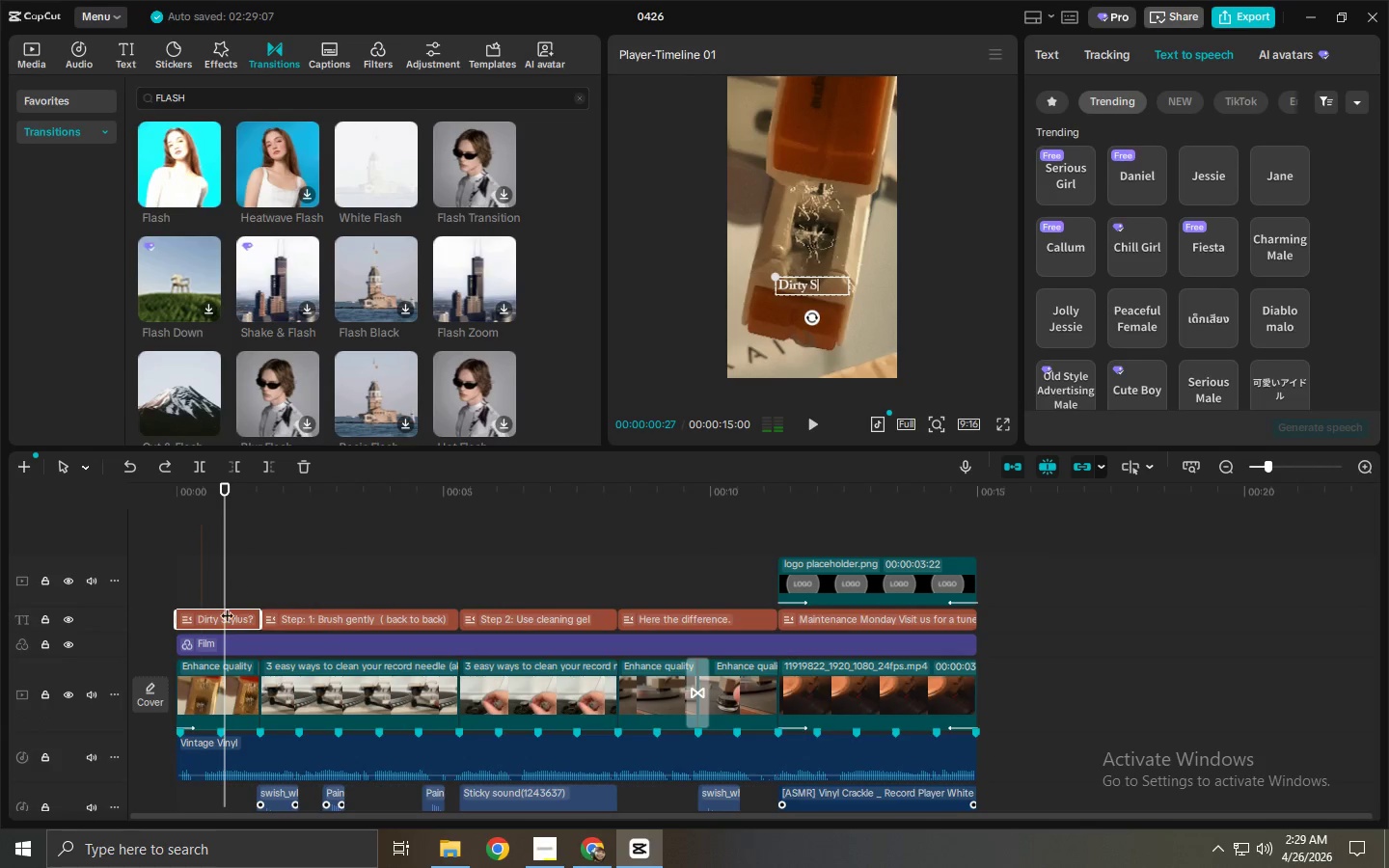 
hold_key(key=AltLeft, duration=1.05)
left_click_drag(start_coordinate=[222, 617], to_coordinate=[340, 536])
 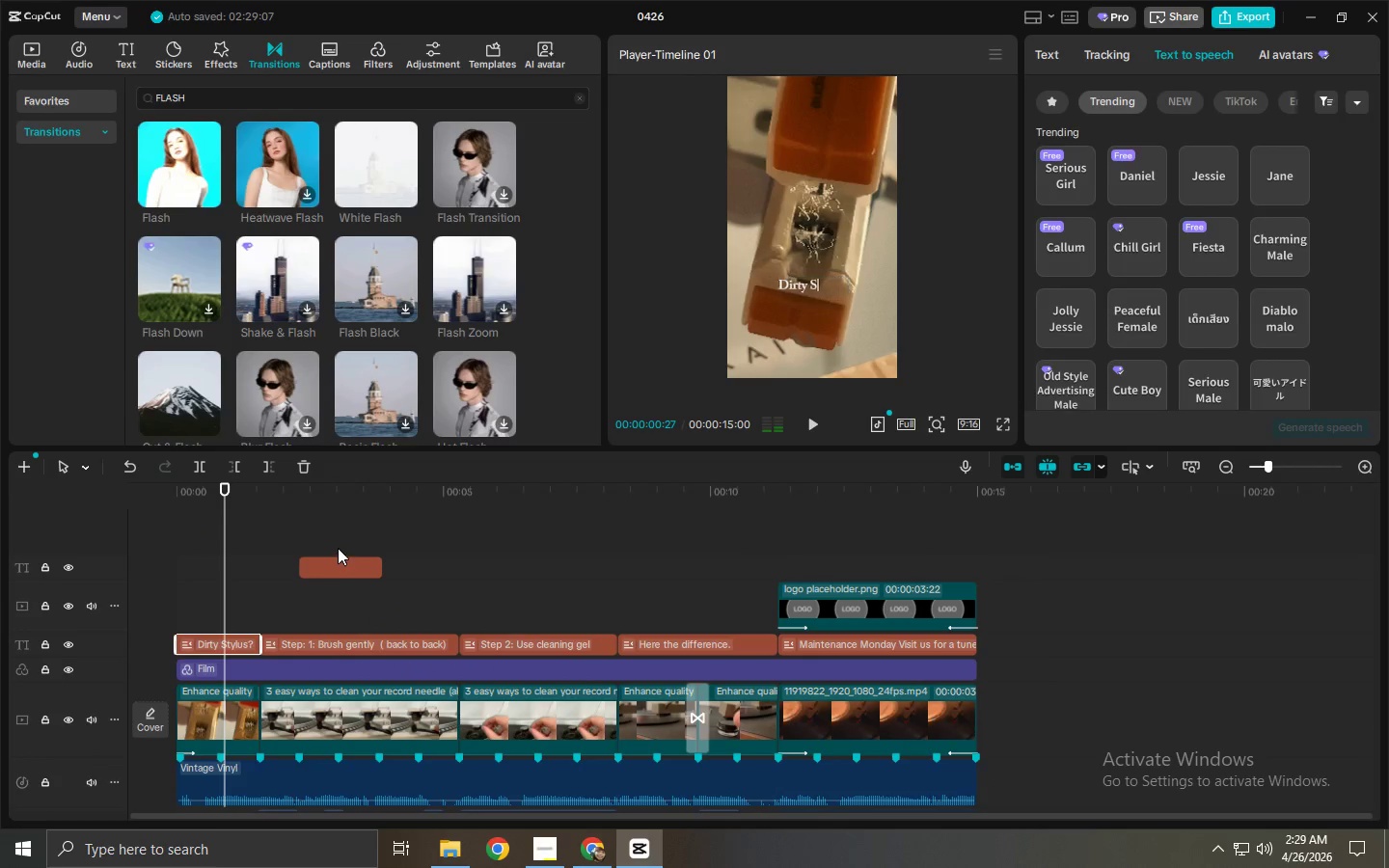 
left_click([339, 569])
 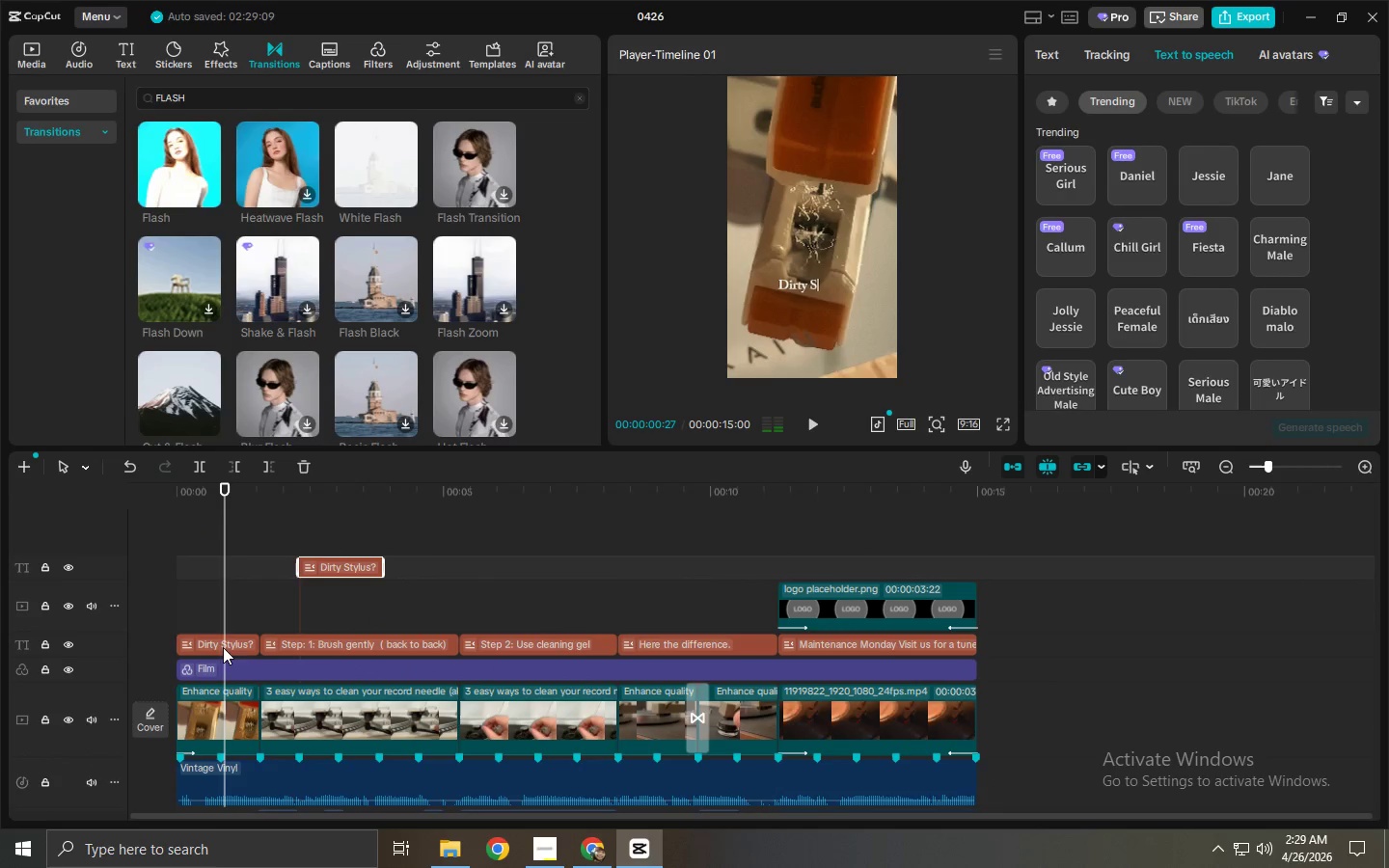 
key(Delete)
 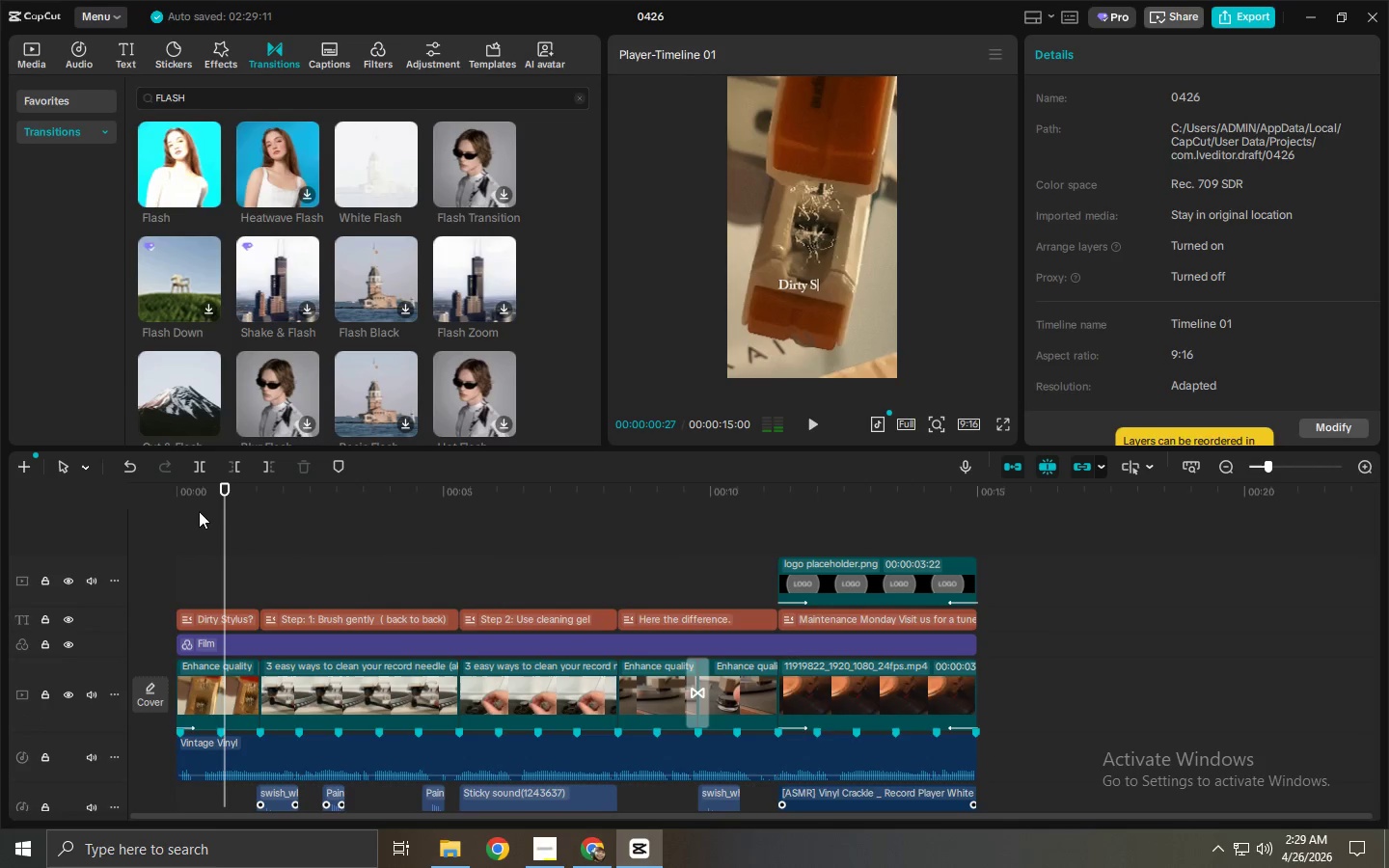 
left_click_drag(start_coordinate=[204, 487], to_coordinate=[154, 493])
 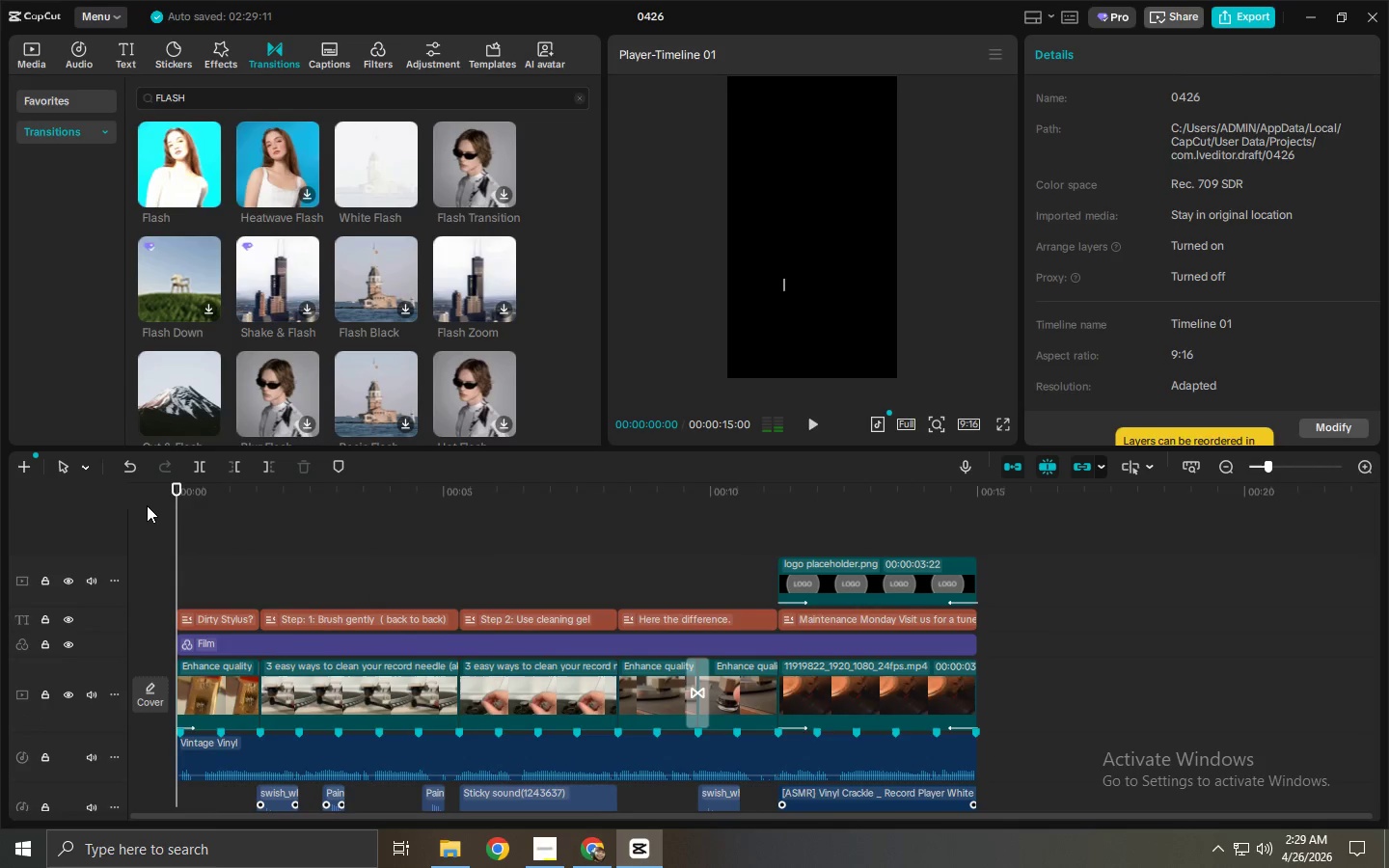 
key(Space)
 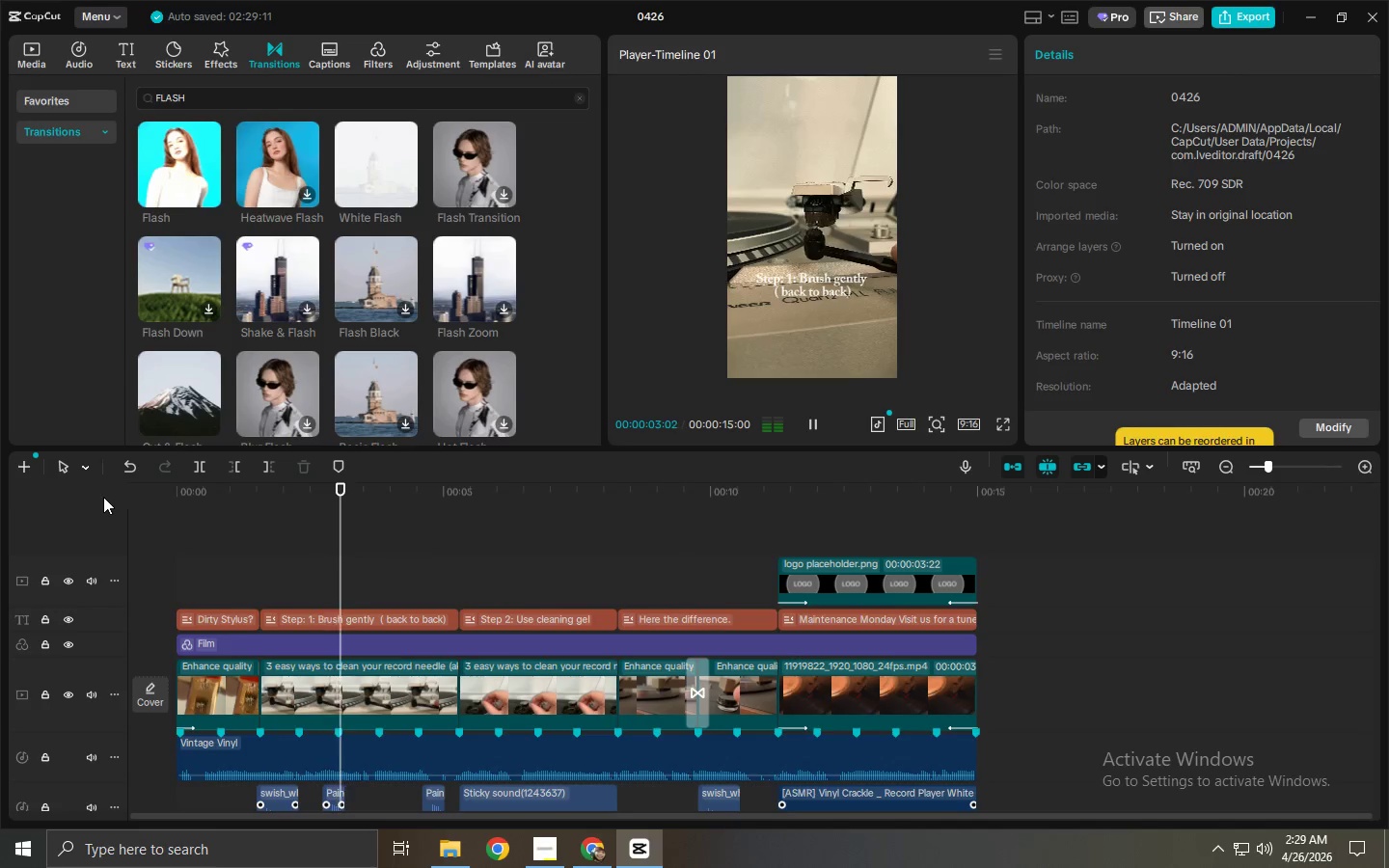 
wait(8.17)
 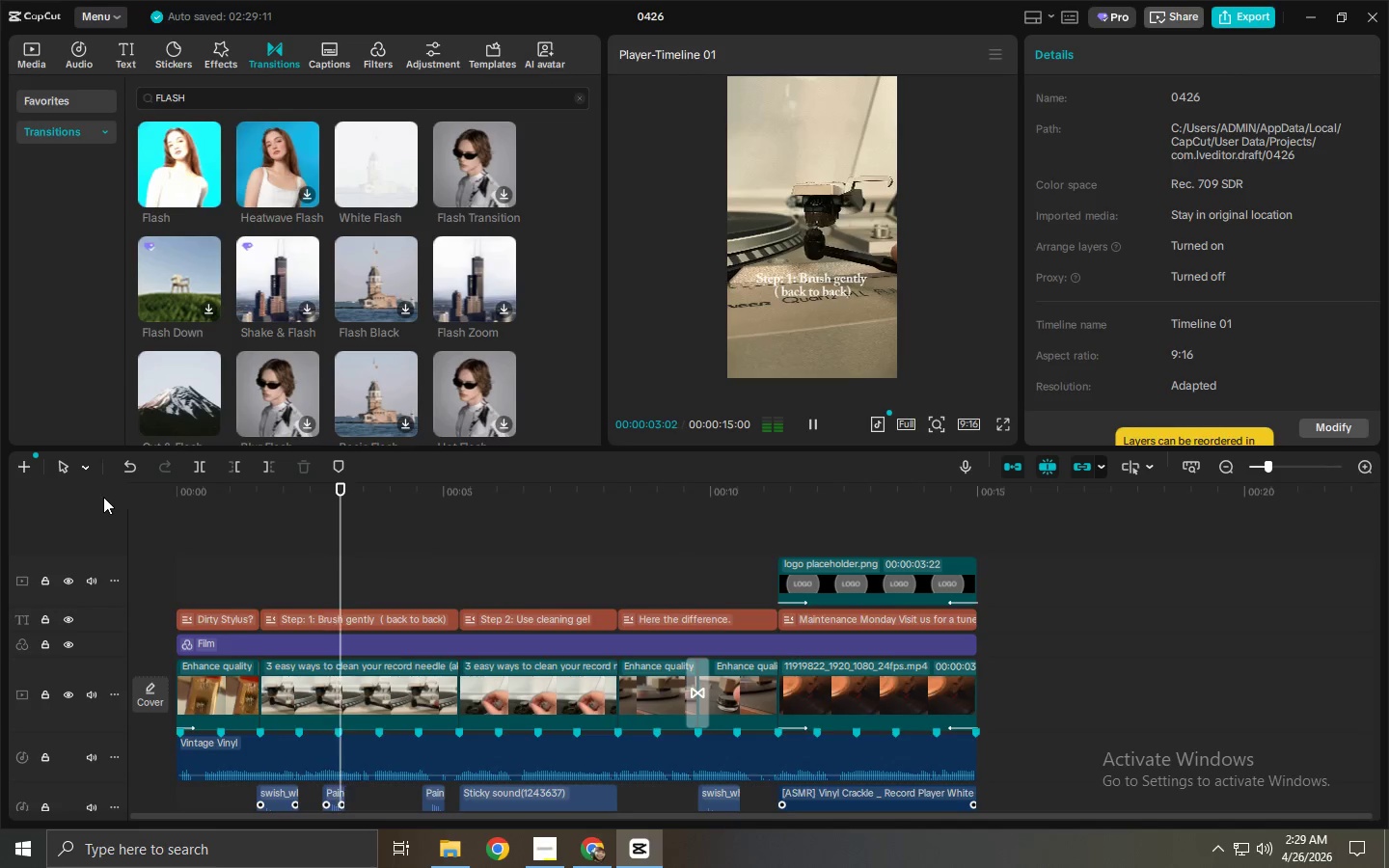 
scroll: coordinate [471, 556], scroll_direction: down, amount: 7.0
 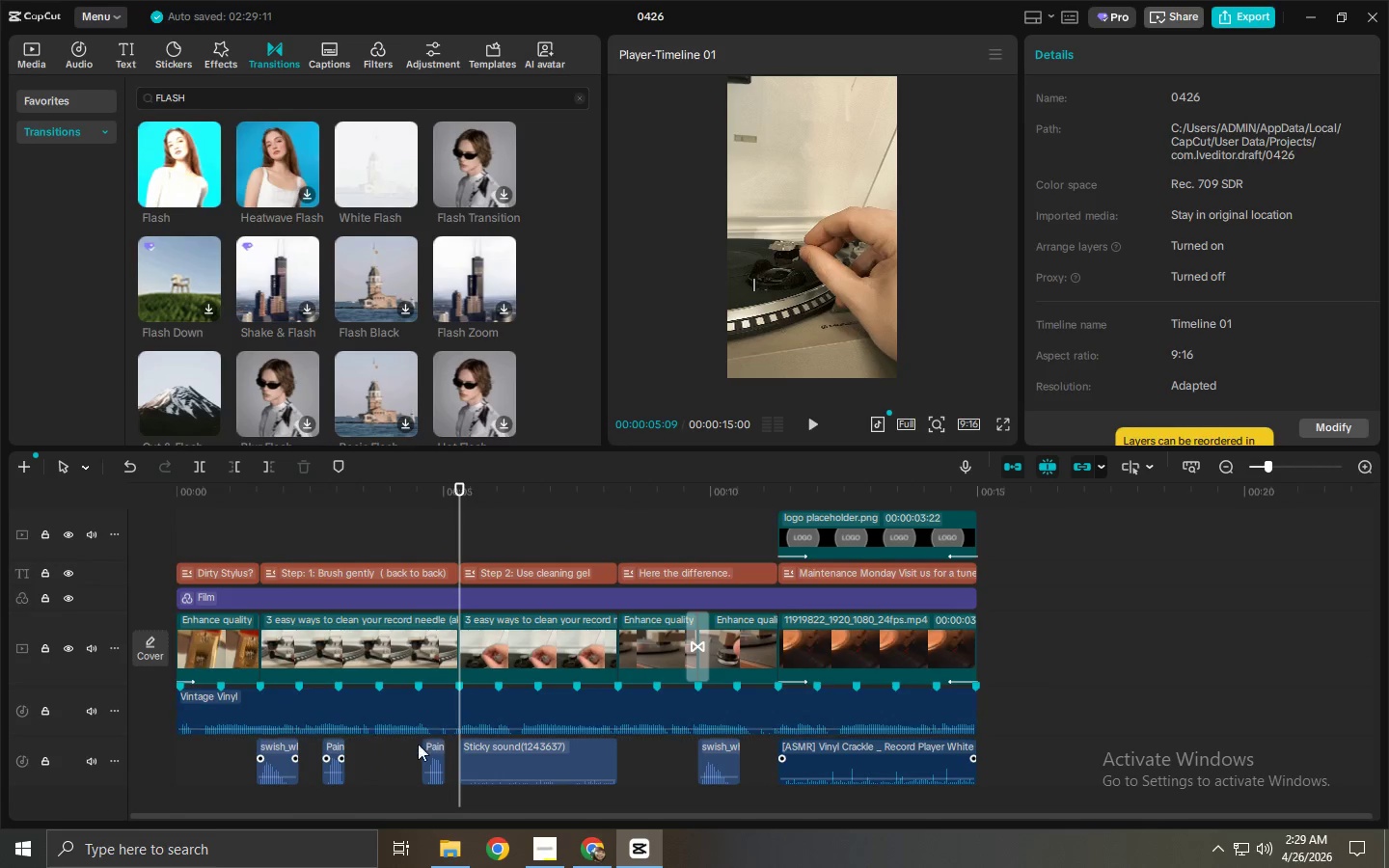 
left_click([434, 762])
 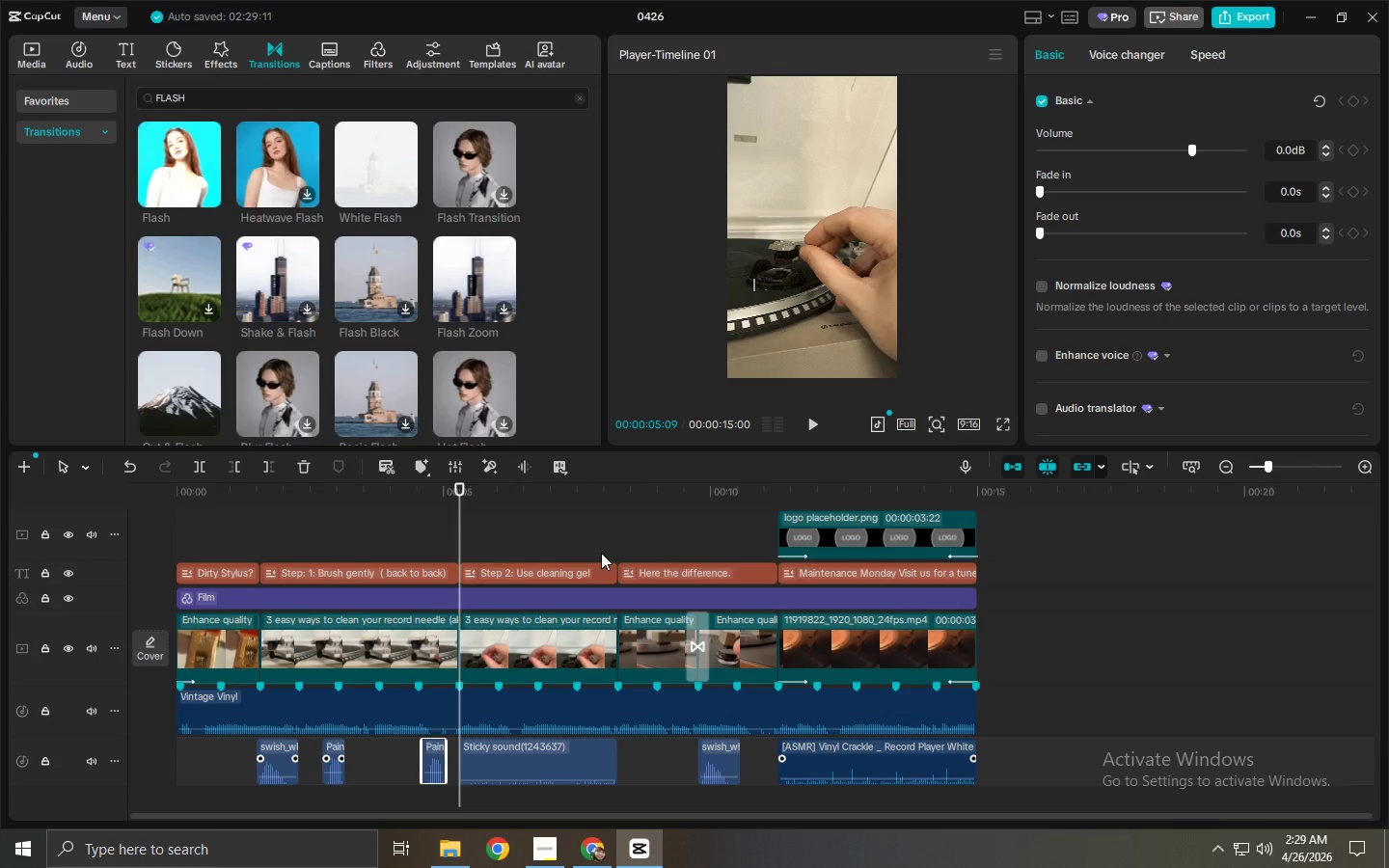 
wait(8.08)
 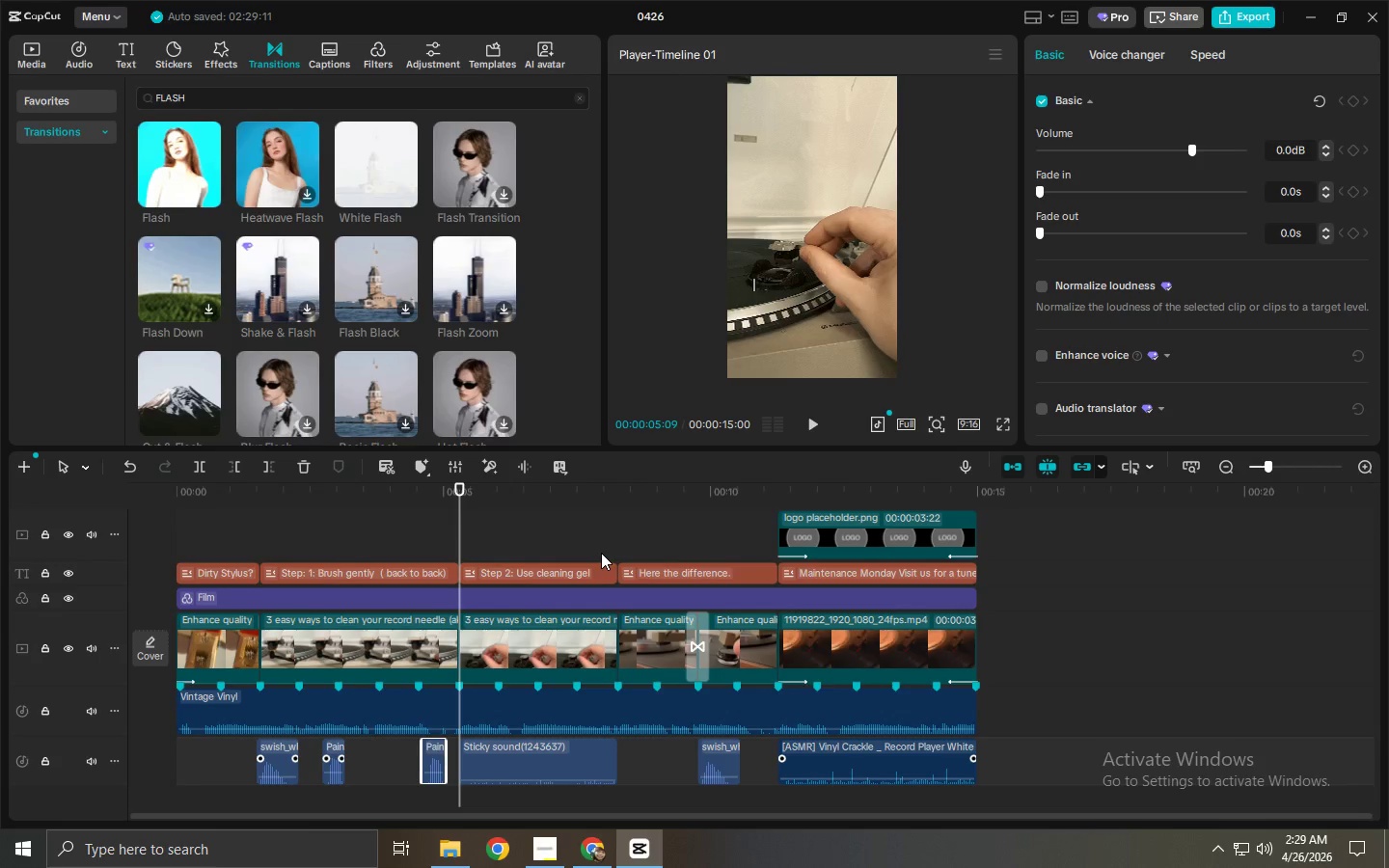 
left_click_drag(start_coordinate=[1294, 193], to_coordinate=[1244, 195])
 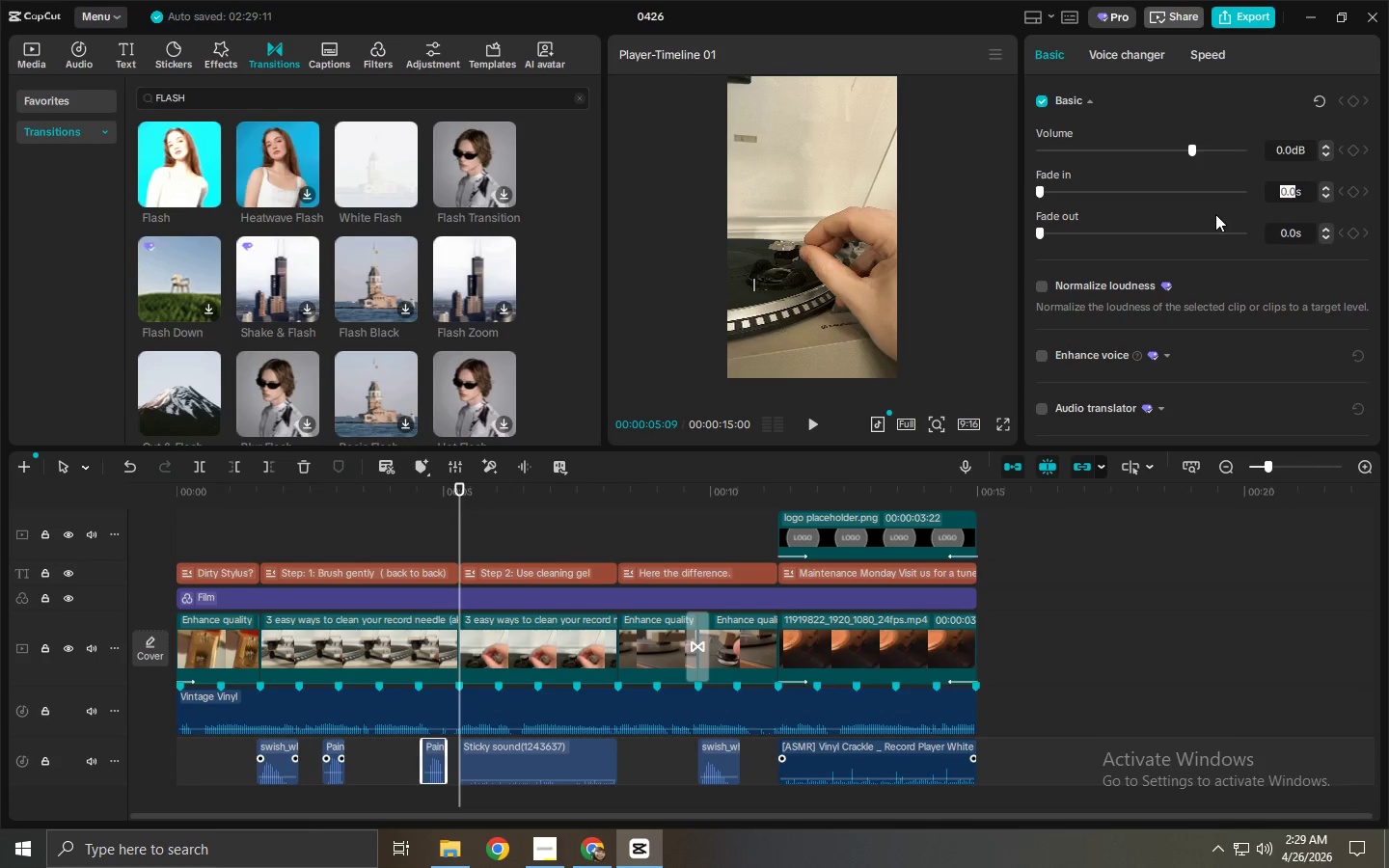 
key(NumpadSubtract)
 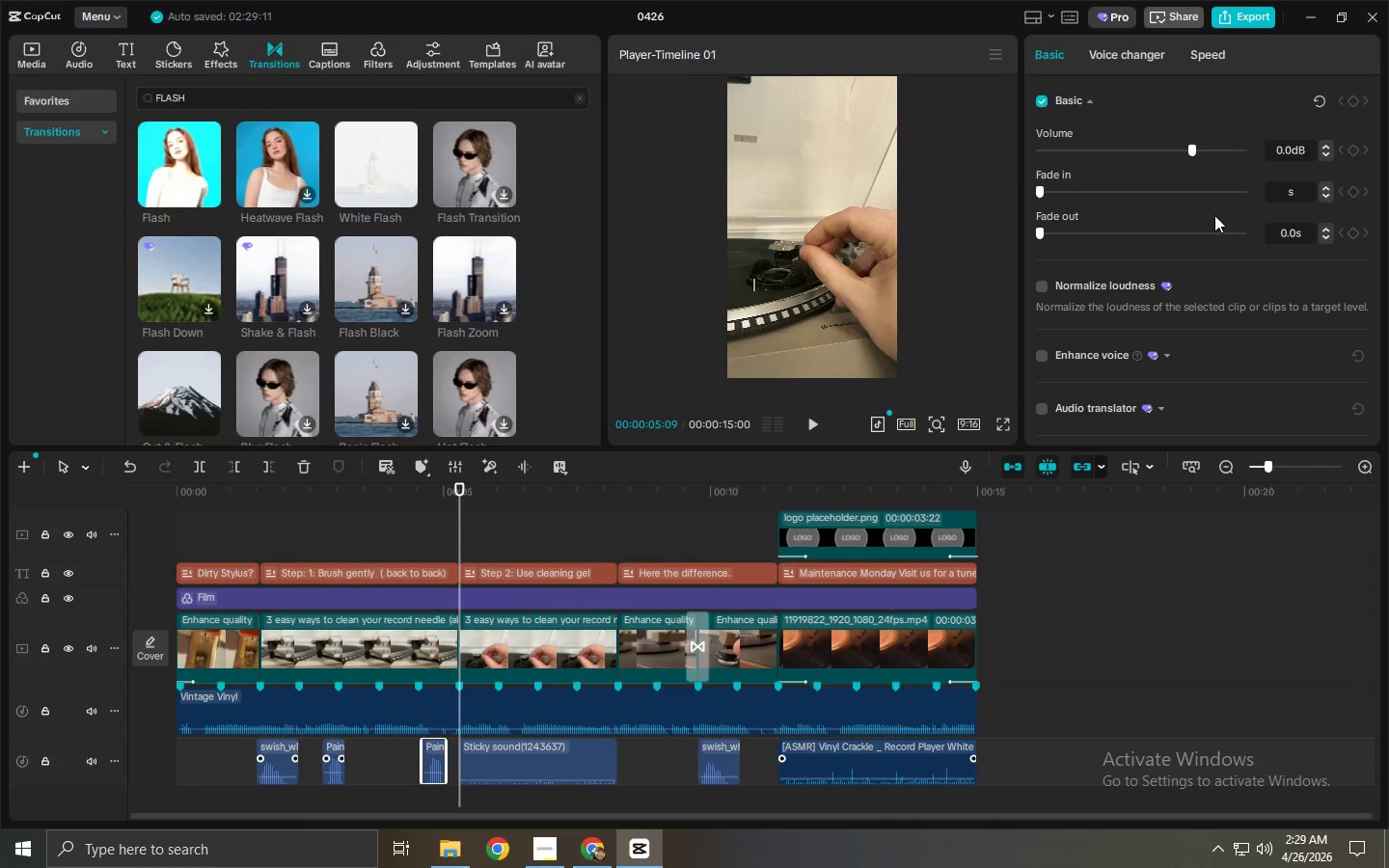 
key(Numpad2)
 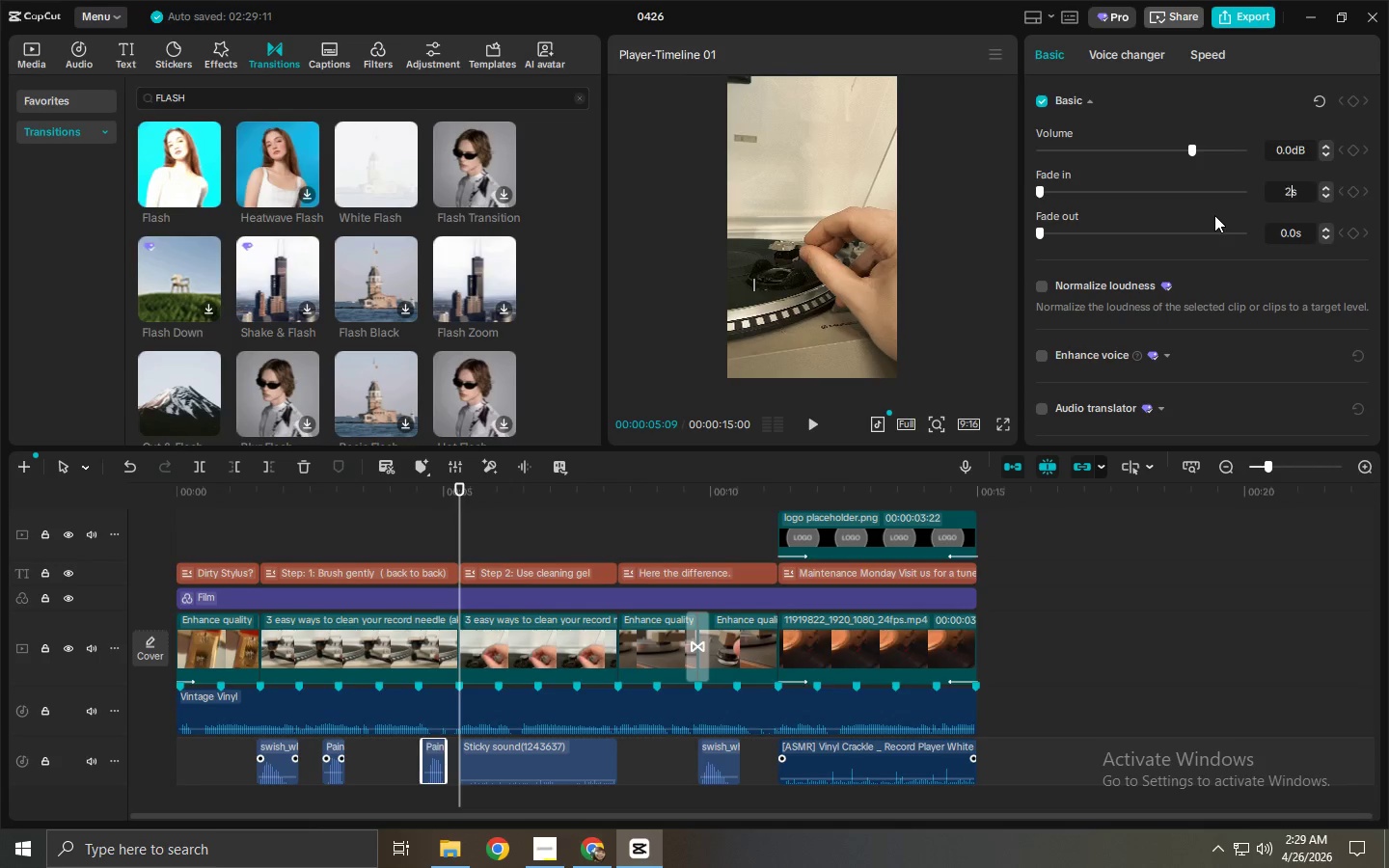 
key(Numpad5)
 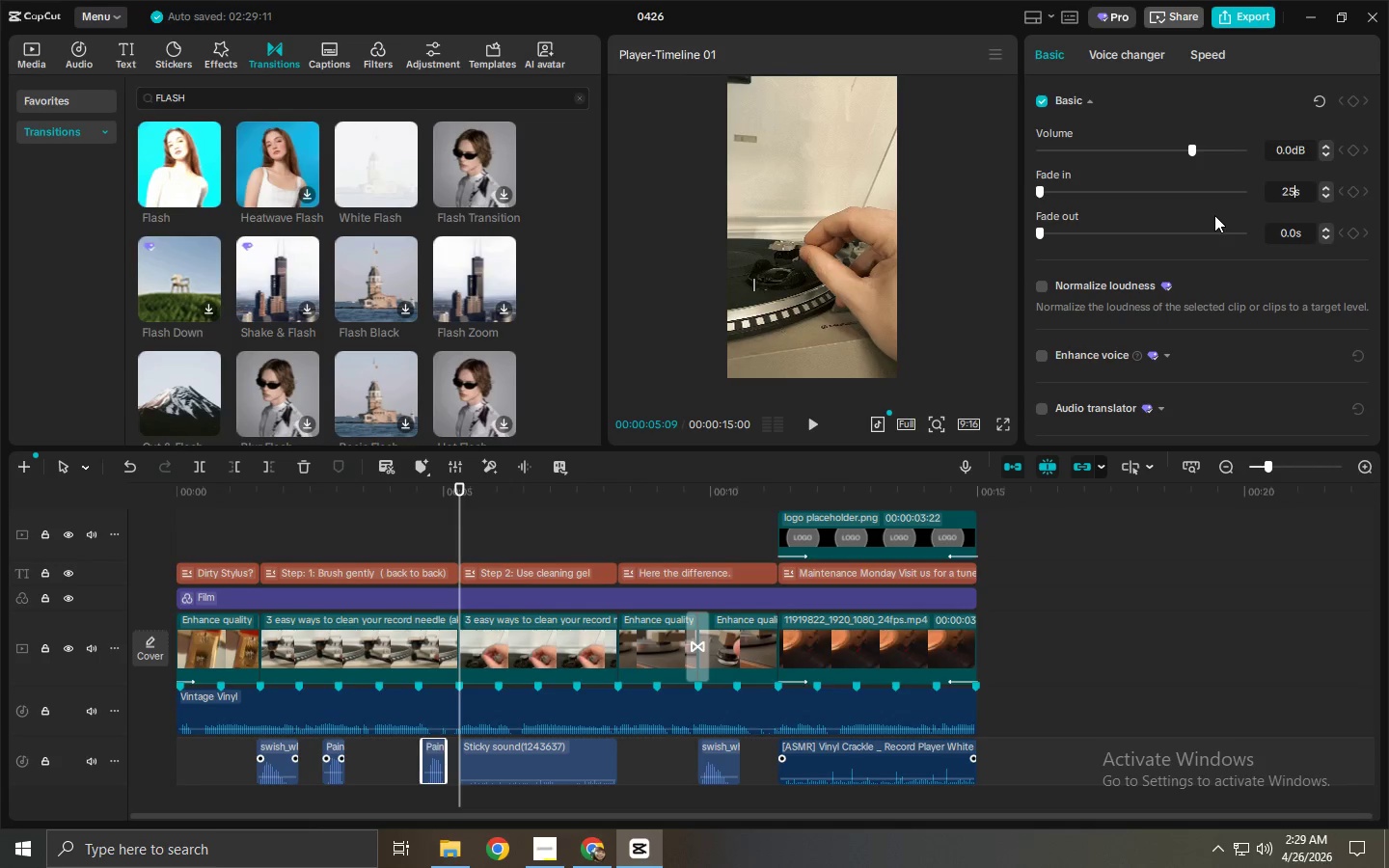 
key(NumpadEnter)
 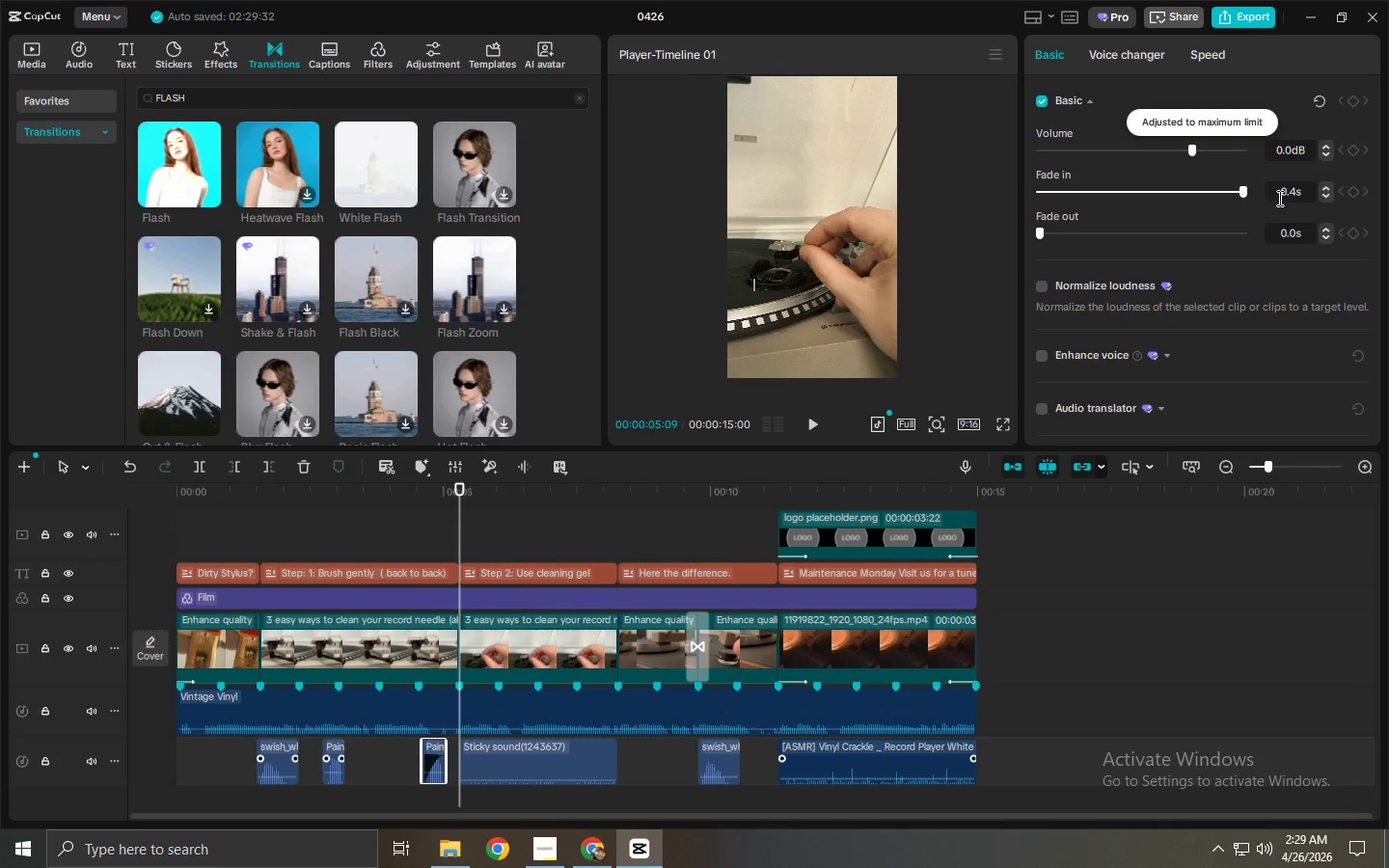 
left_click_drag(start_coordinate=[1295, 195], to_coordinate=[1249, 198])
 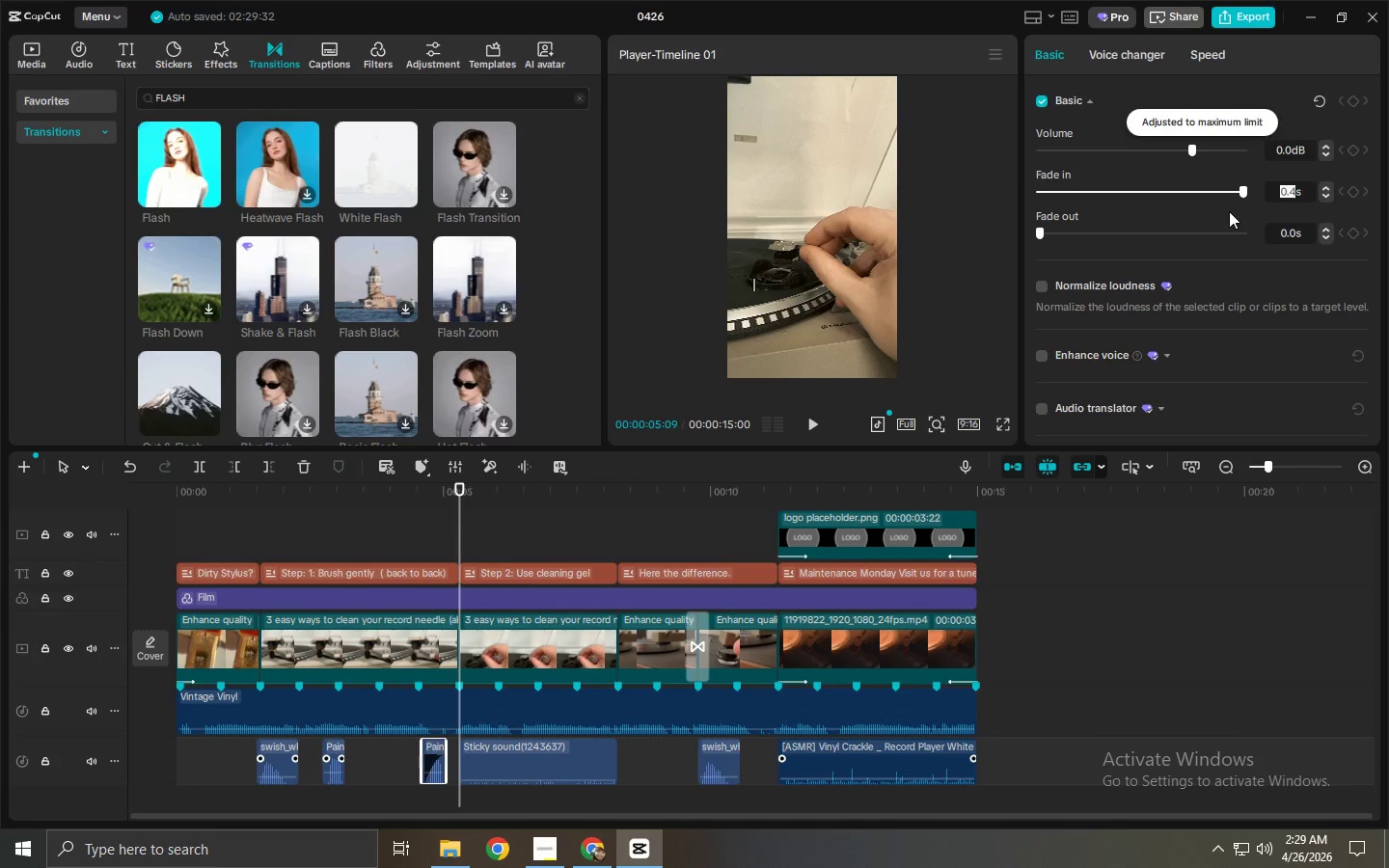 
key(NumpadSubtract)
 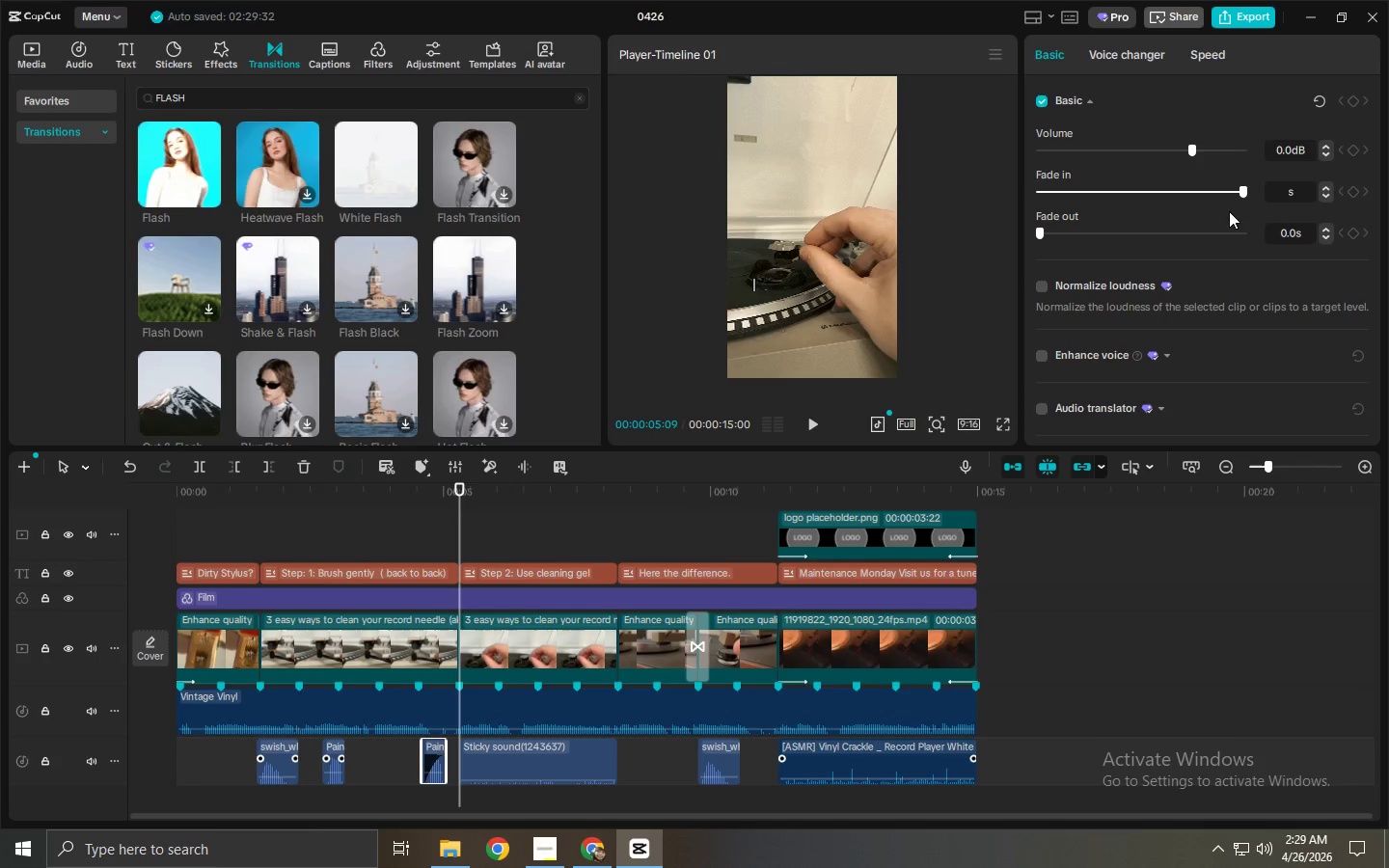 
key(Numpad2)
 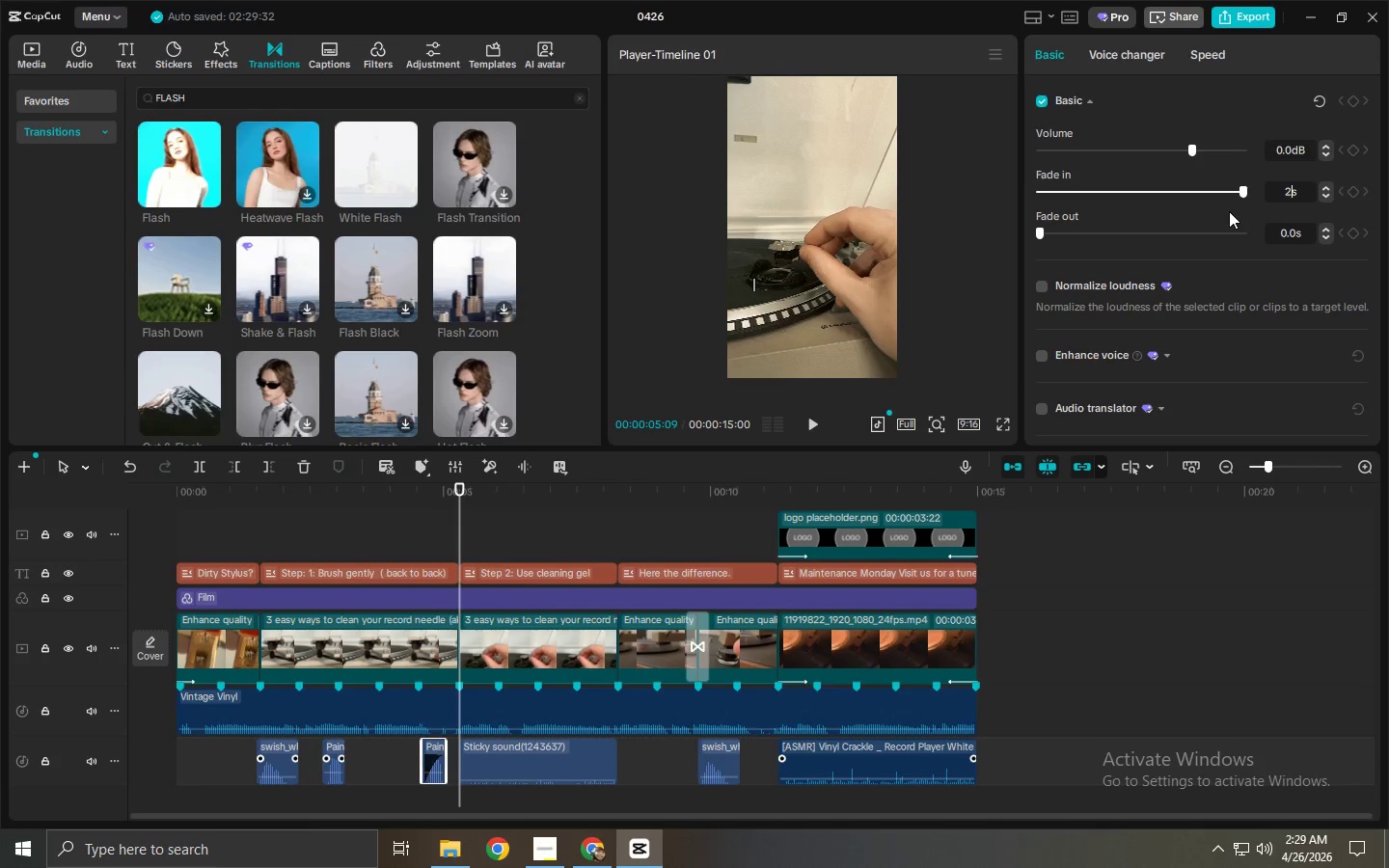 
key(Numpad5)
 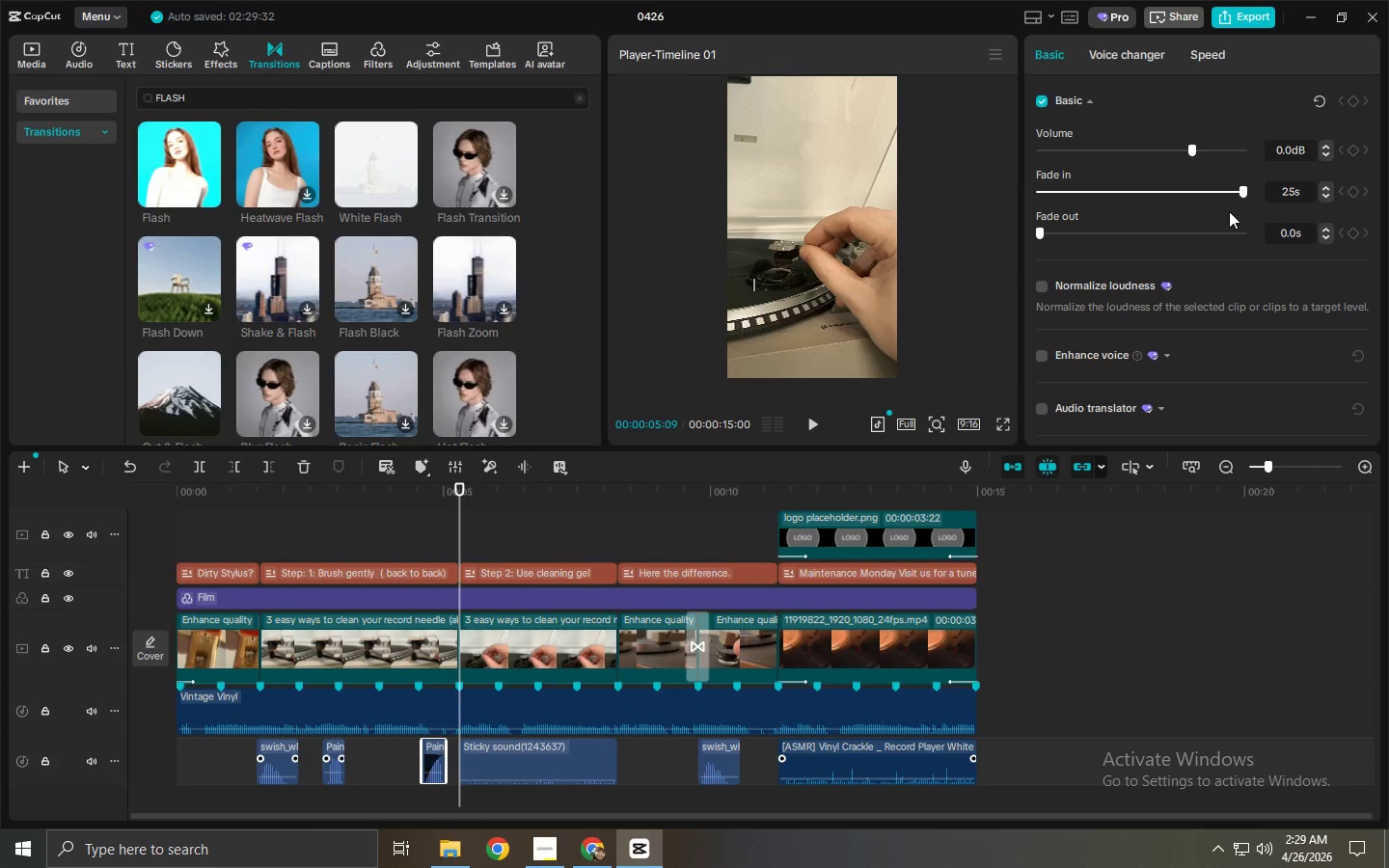 
key(NumpadEnter)
 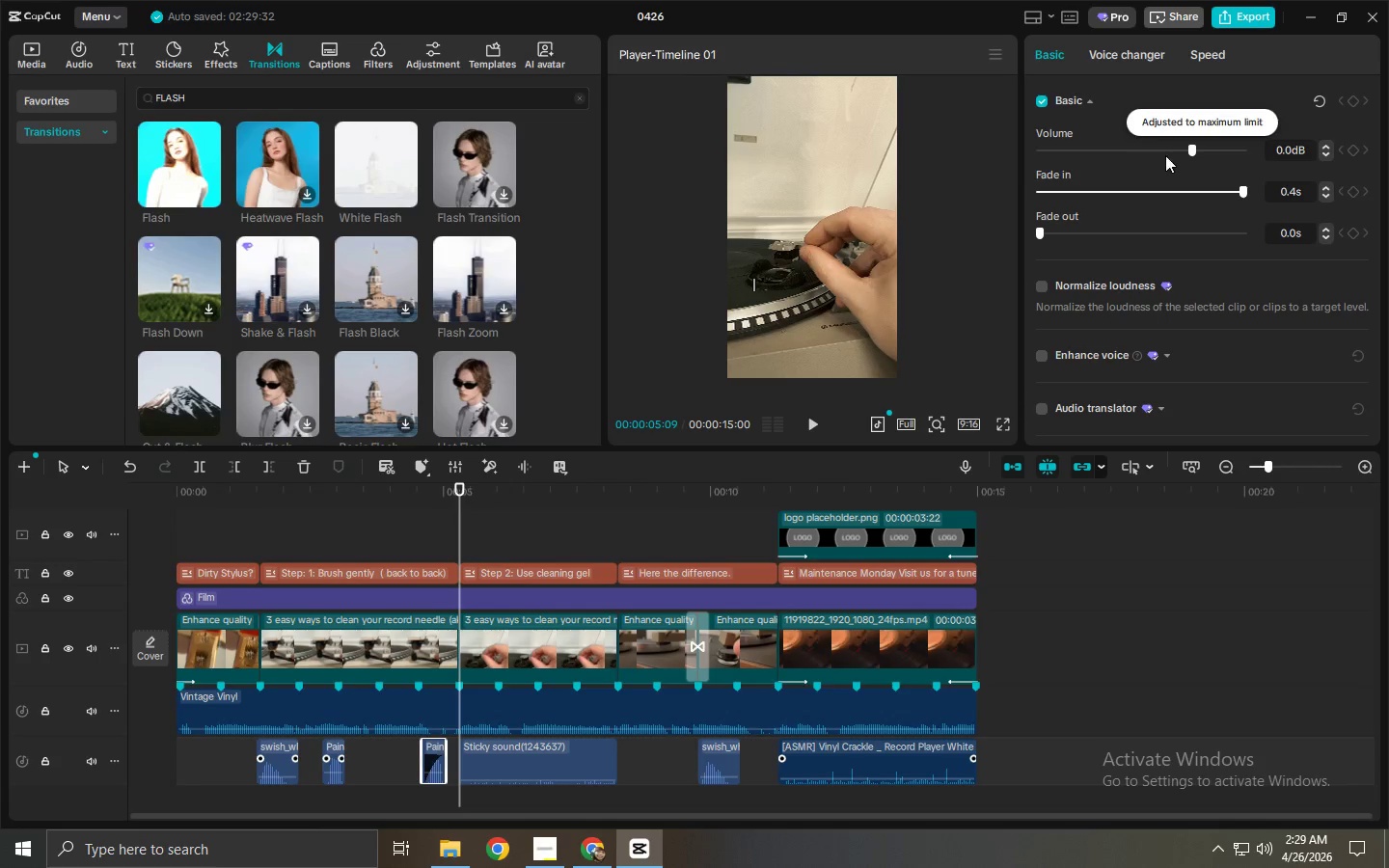 
left_click([1196, 151])
 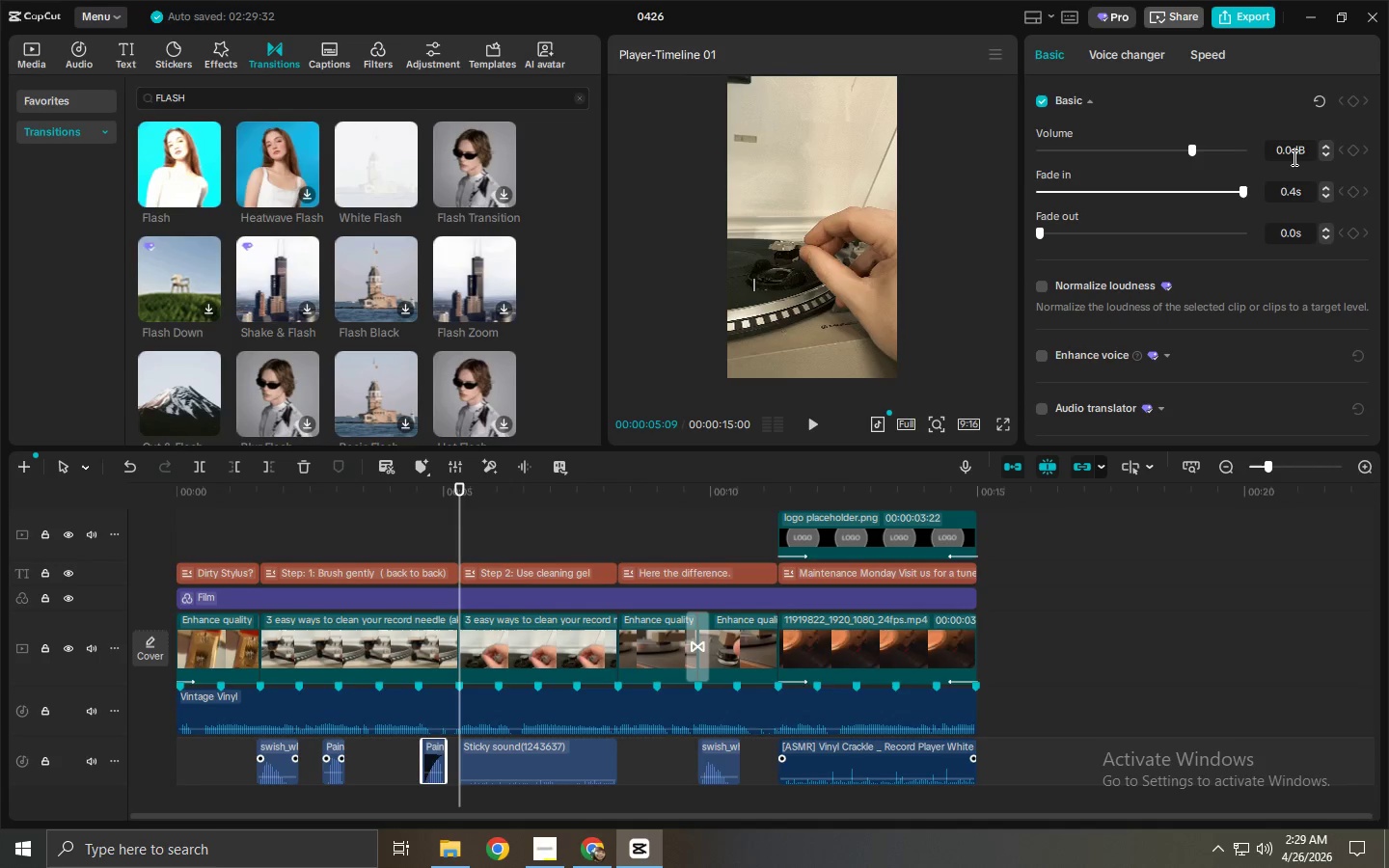 
left_click_drag(start_coordinate=[1293, 157], to_coordinate=[1220, 160])
 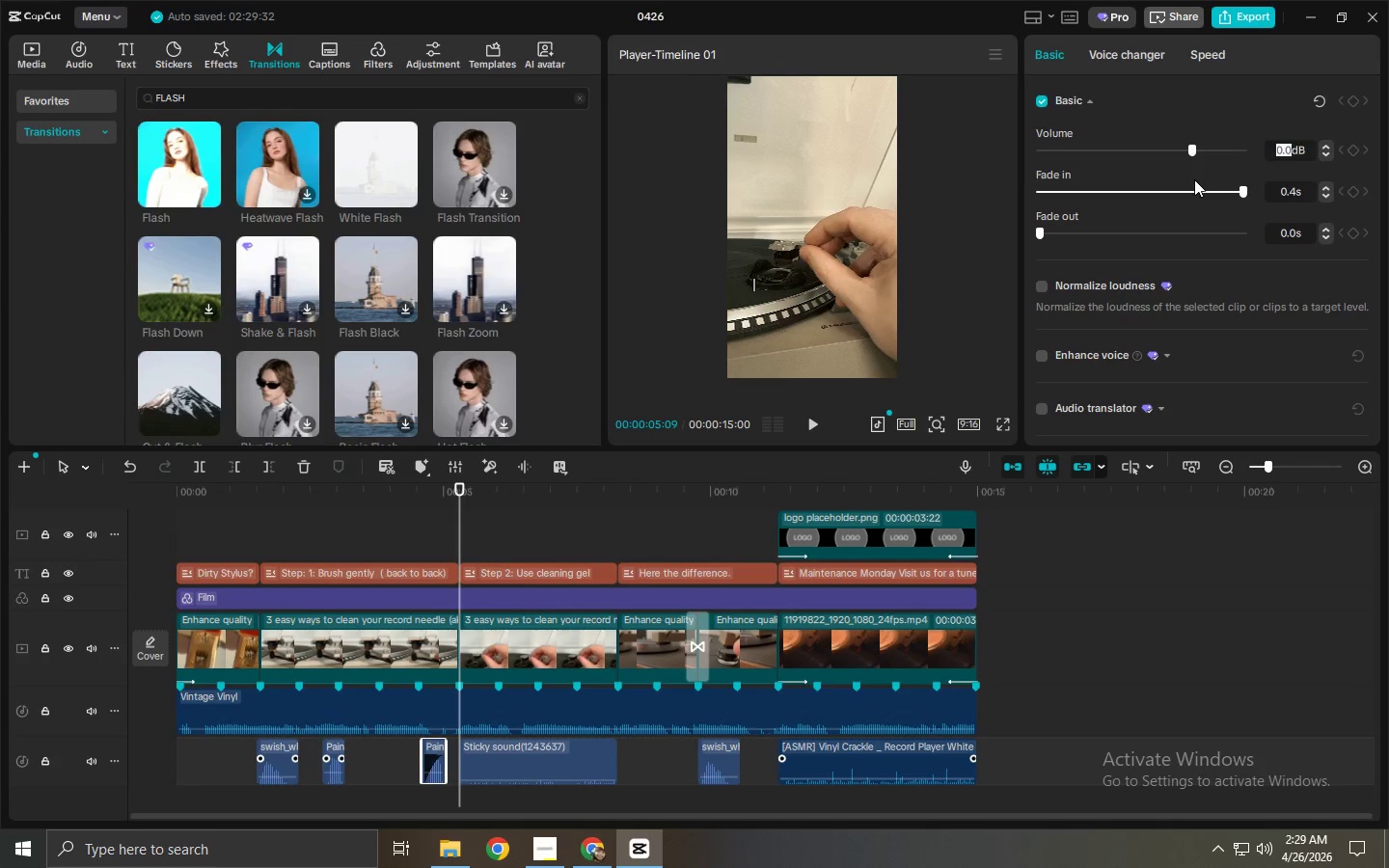 
key(NumpadSubtract)
 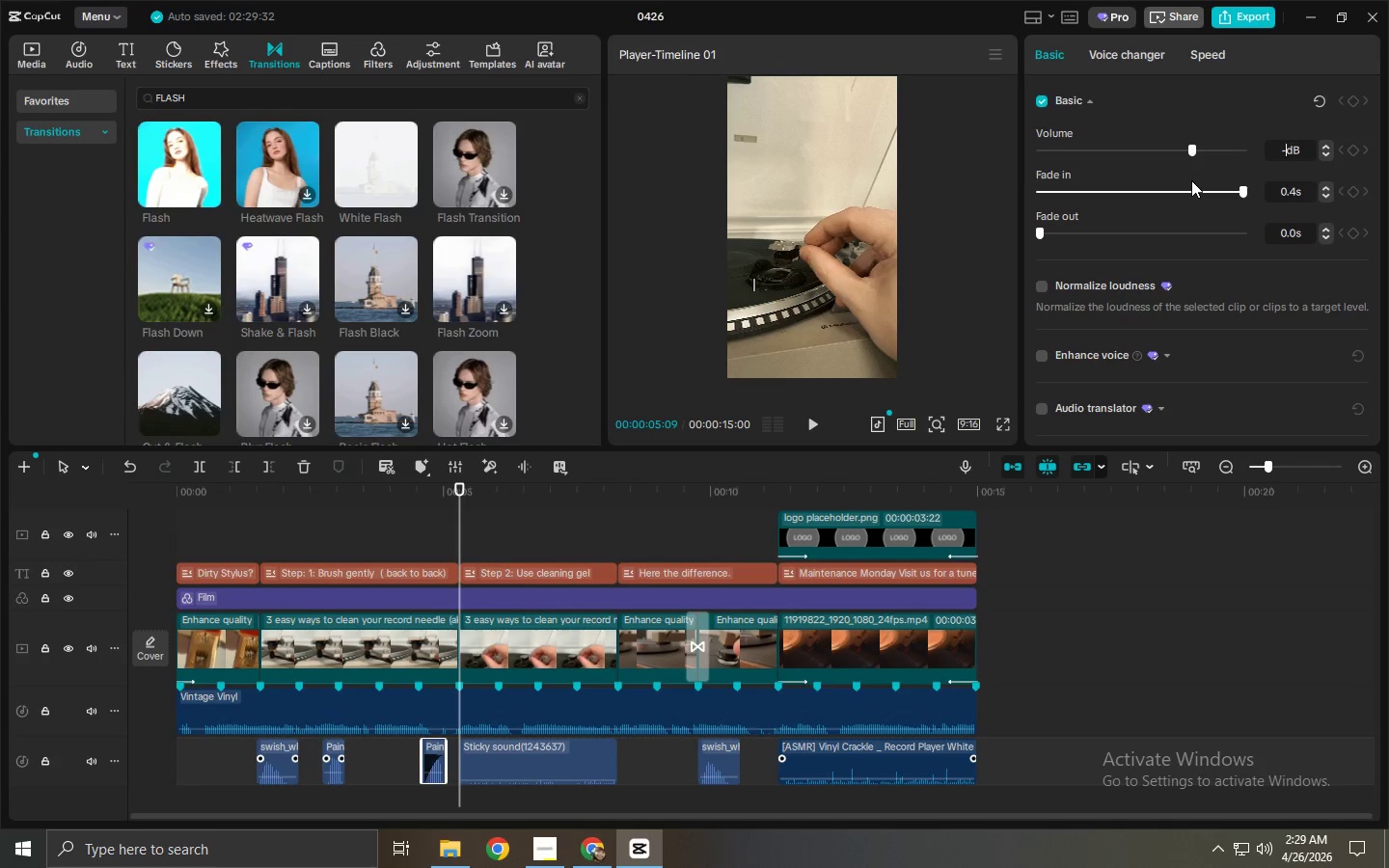 
key(Numpad2)
 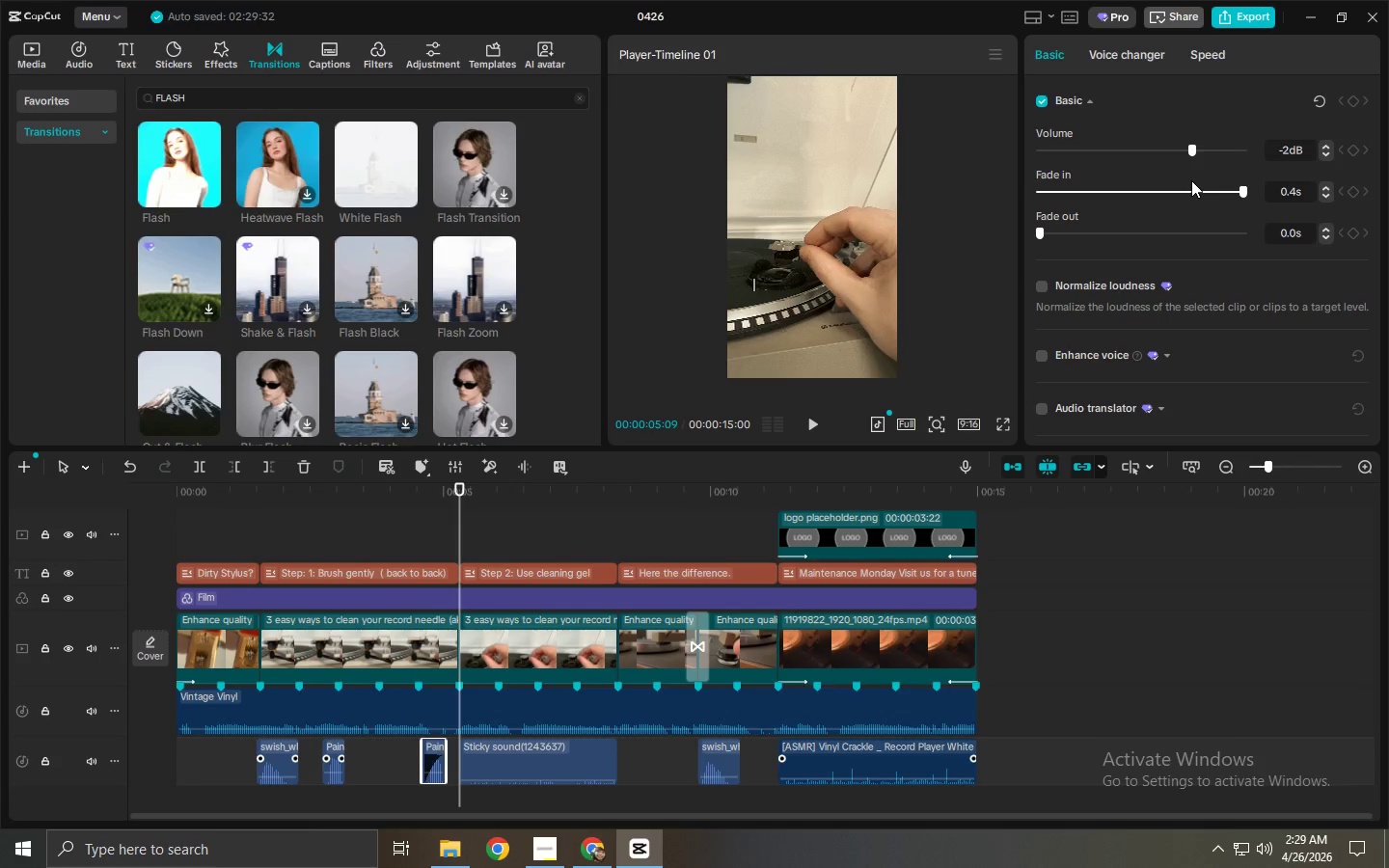 
key(Numpad5)
 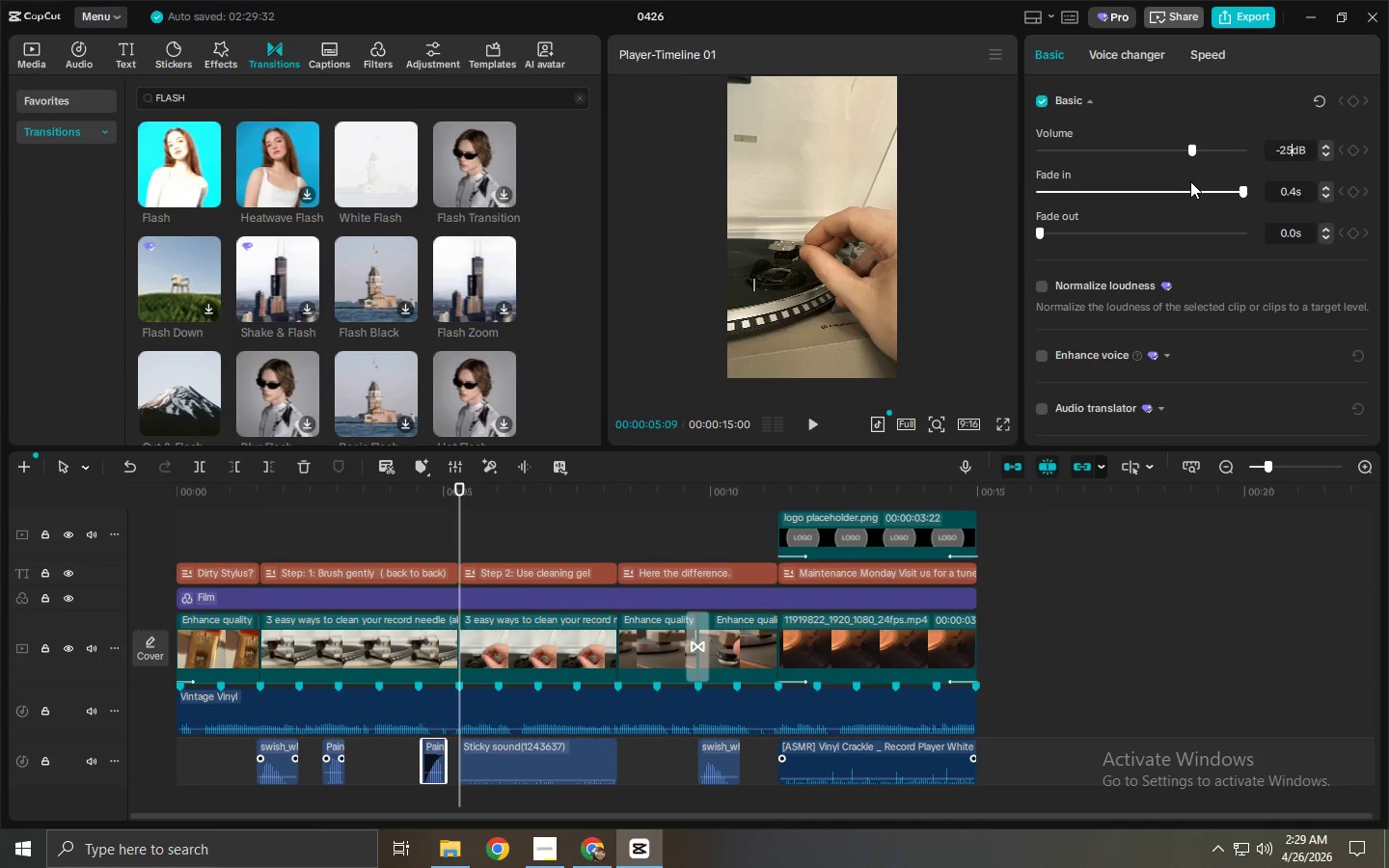 
key(NumpadEnter)
 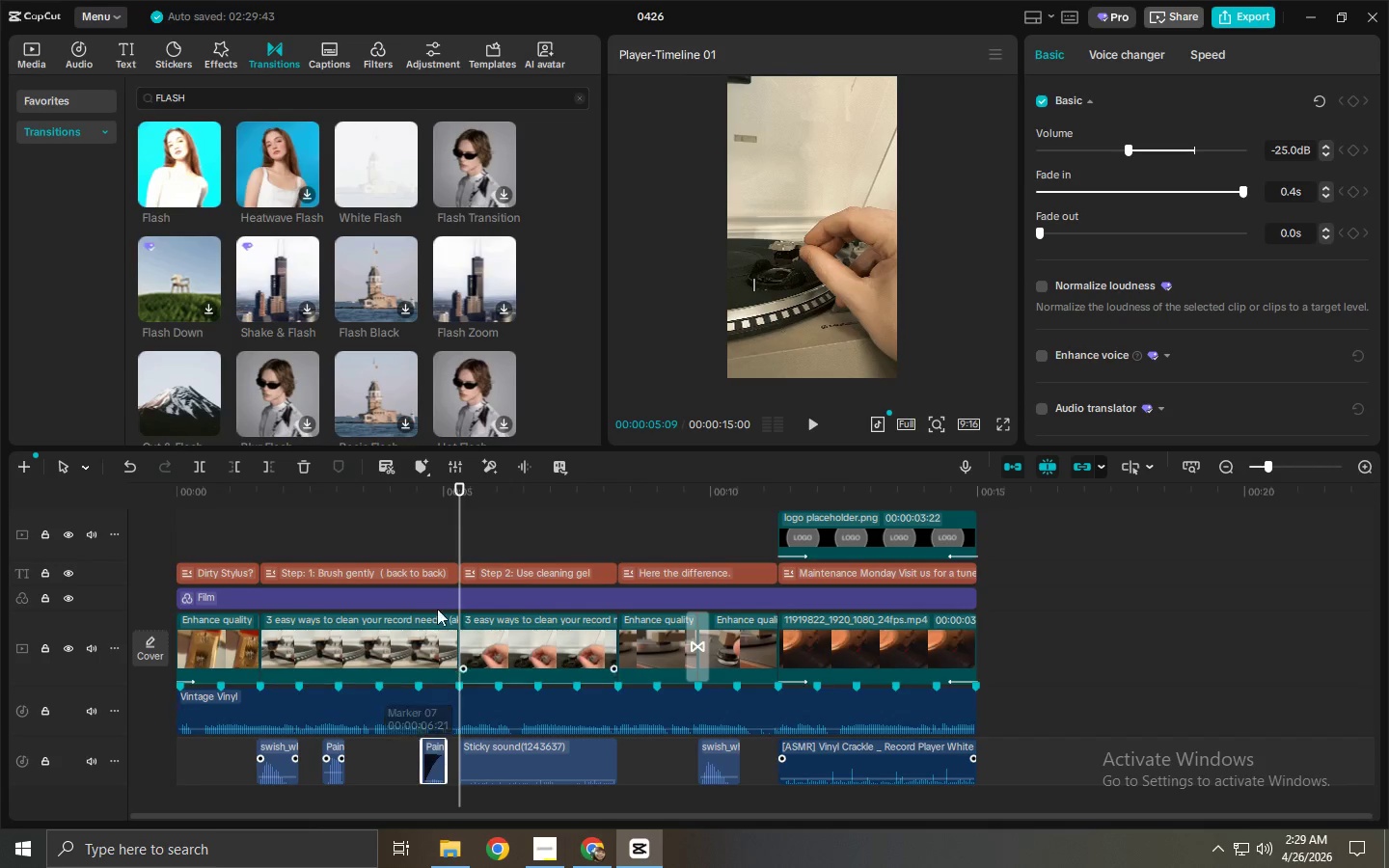 
left_click_drag(start_coordinate=[388, 493], to_coordinate=[112, 509])
 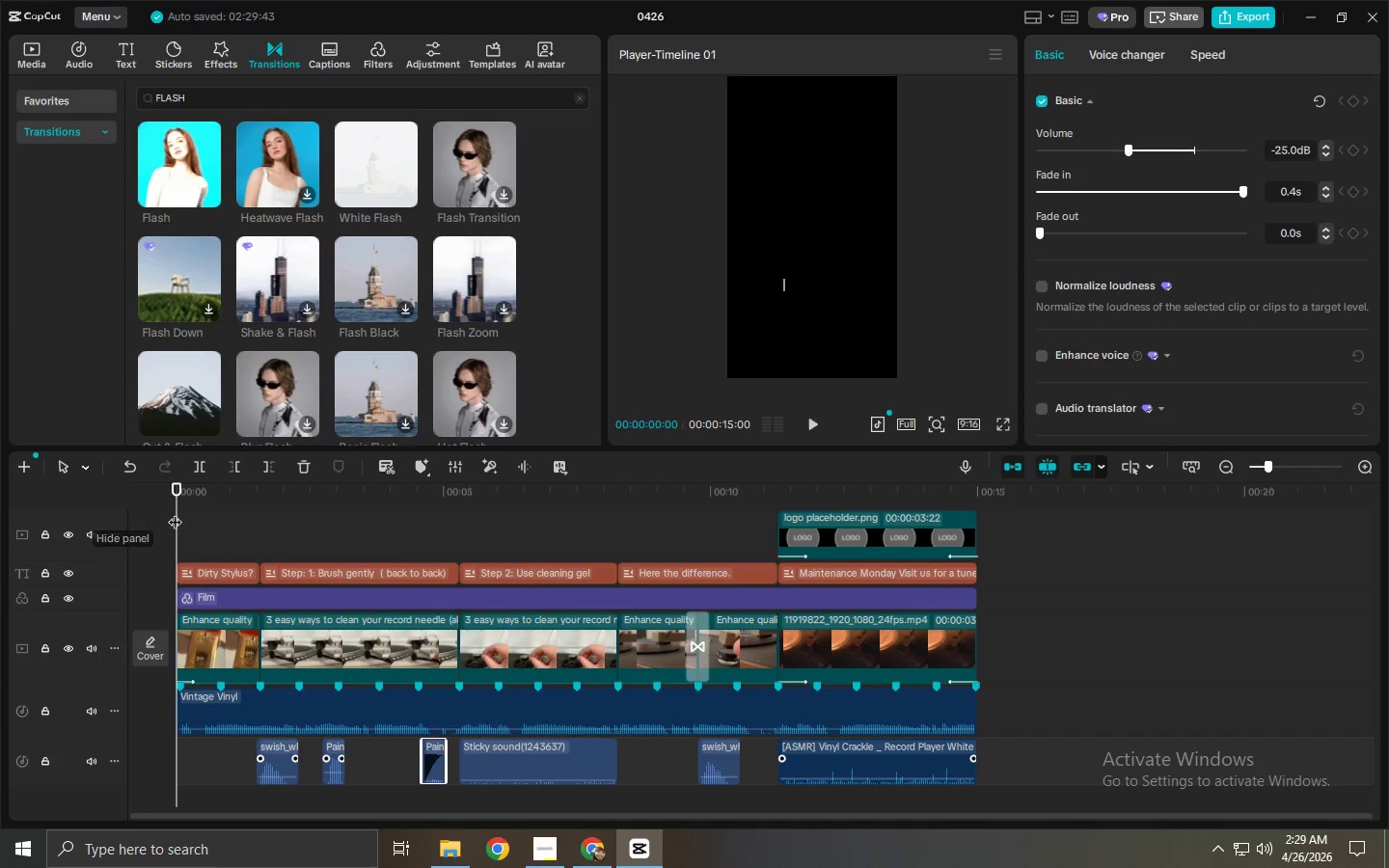 
key(Space)
 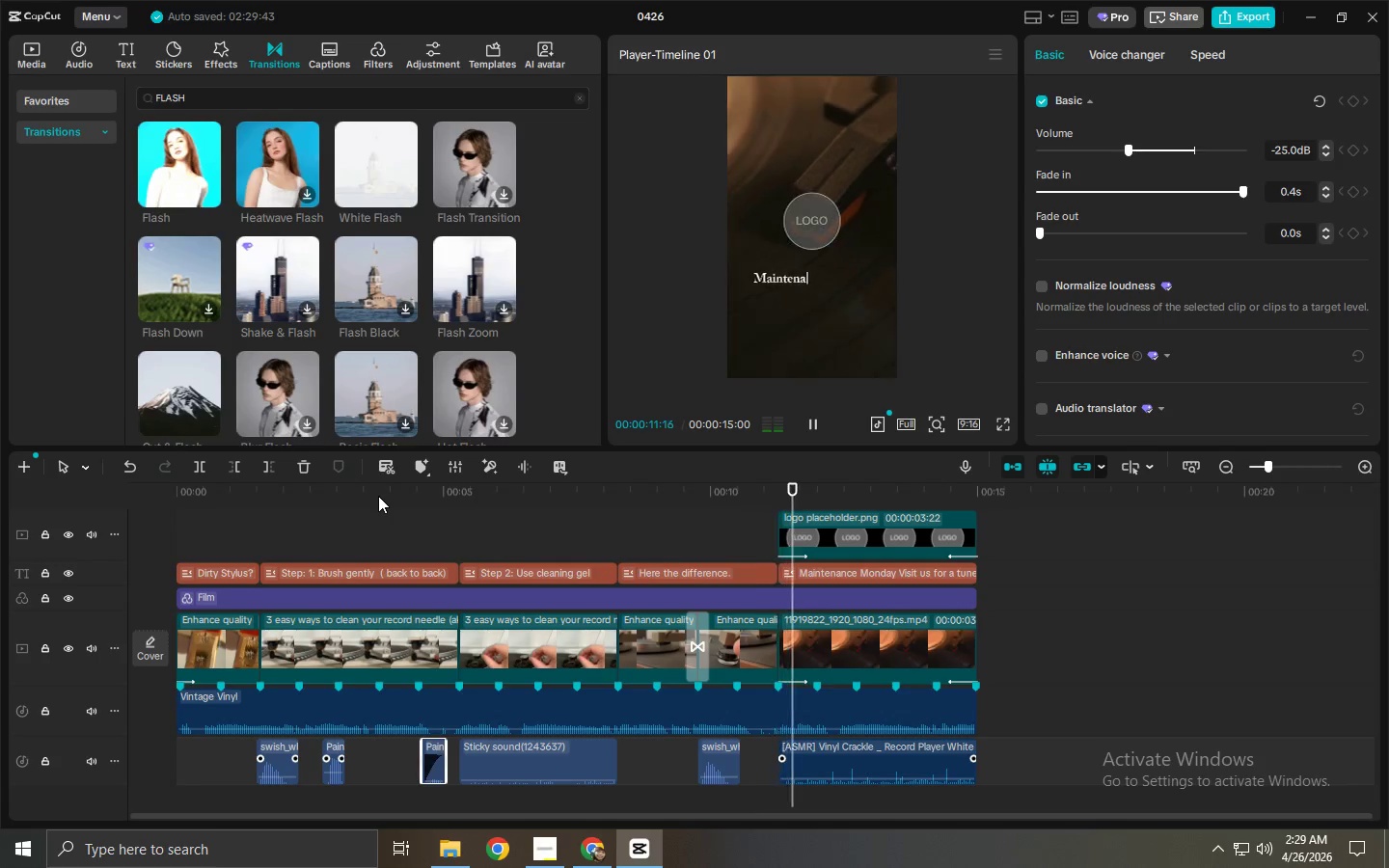 
wait(16.62)
 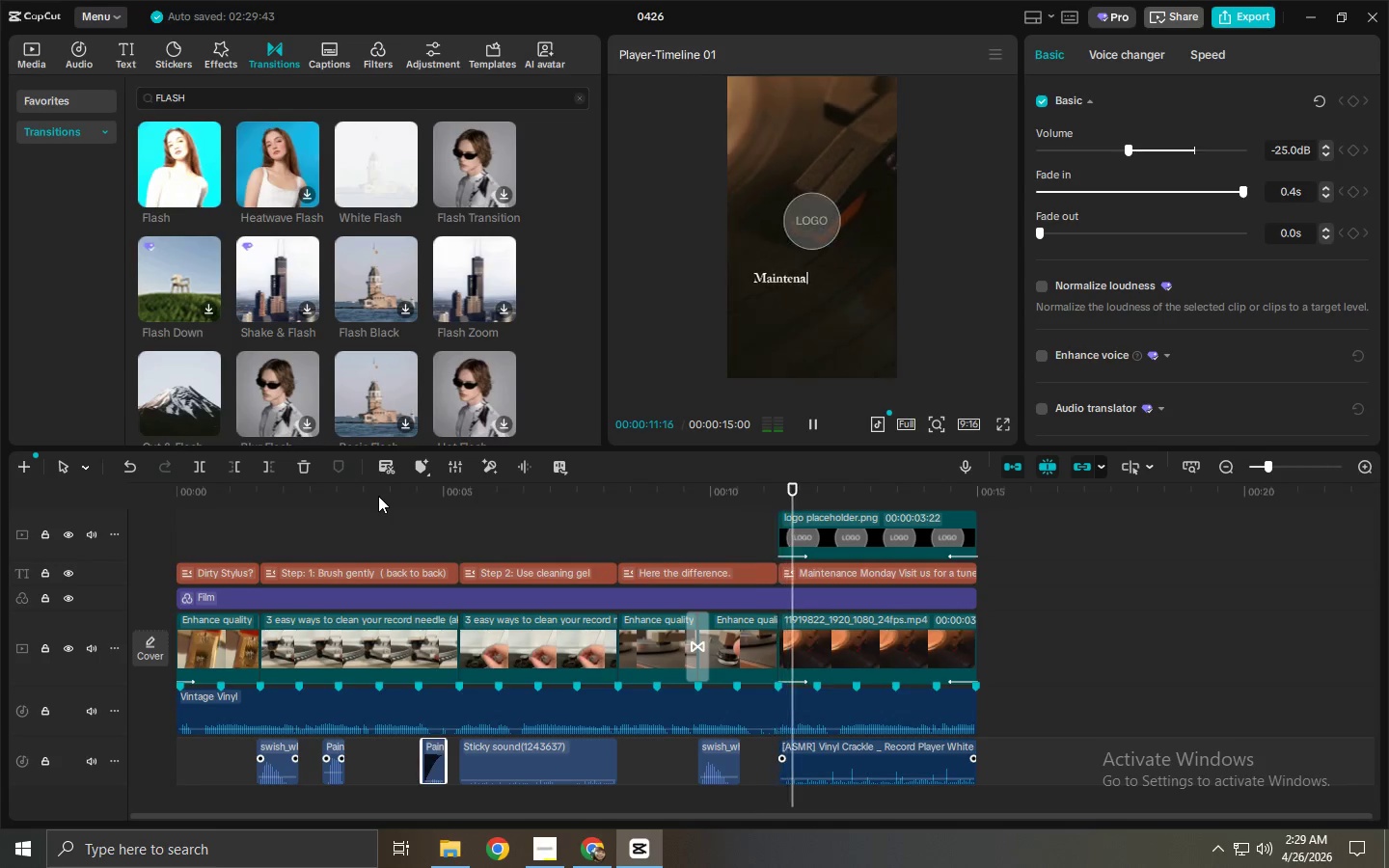 
left_click([883, 751])
 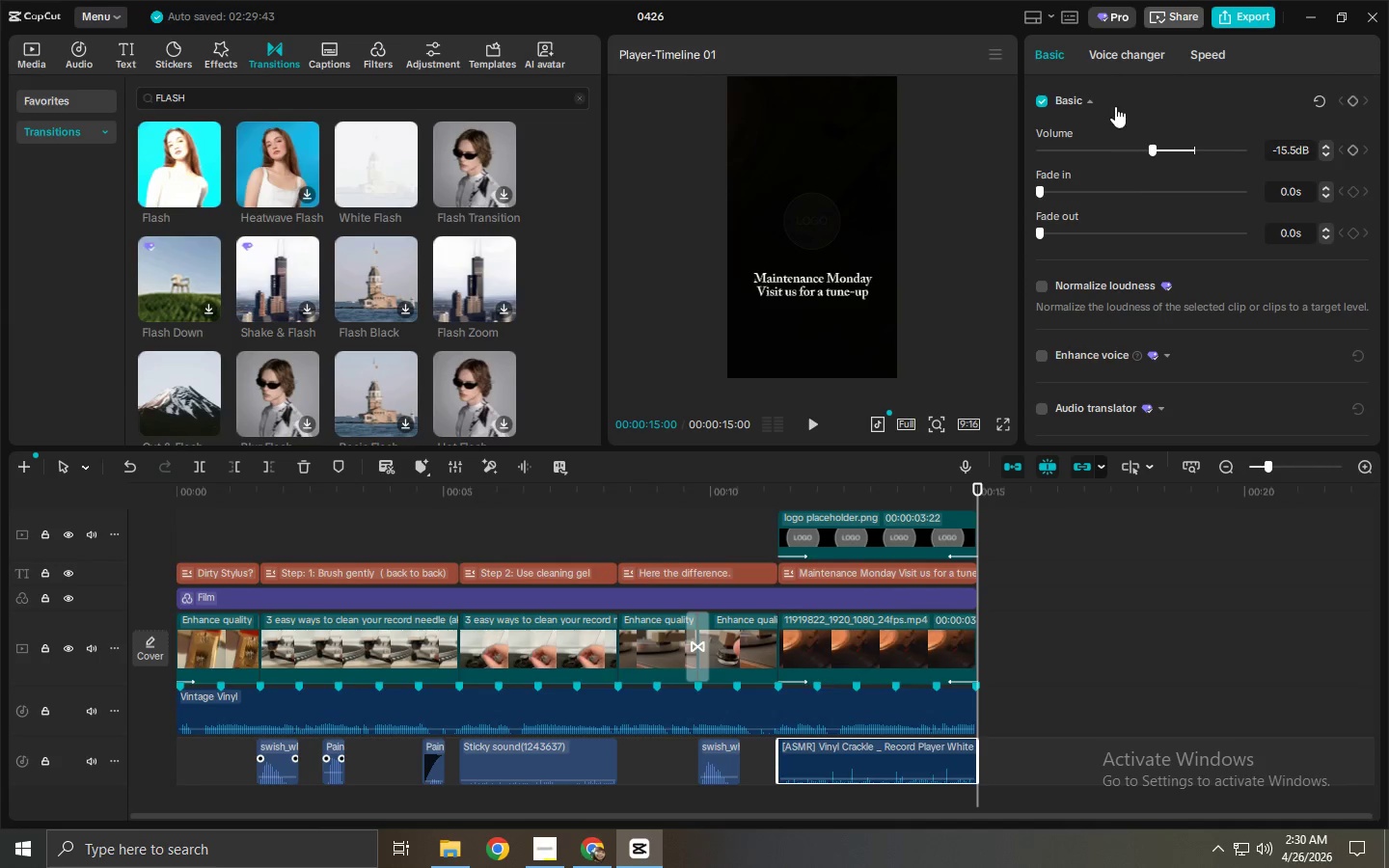 
left_click([1107, 58])
 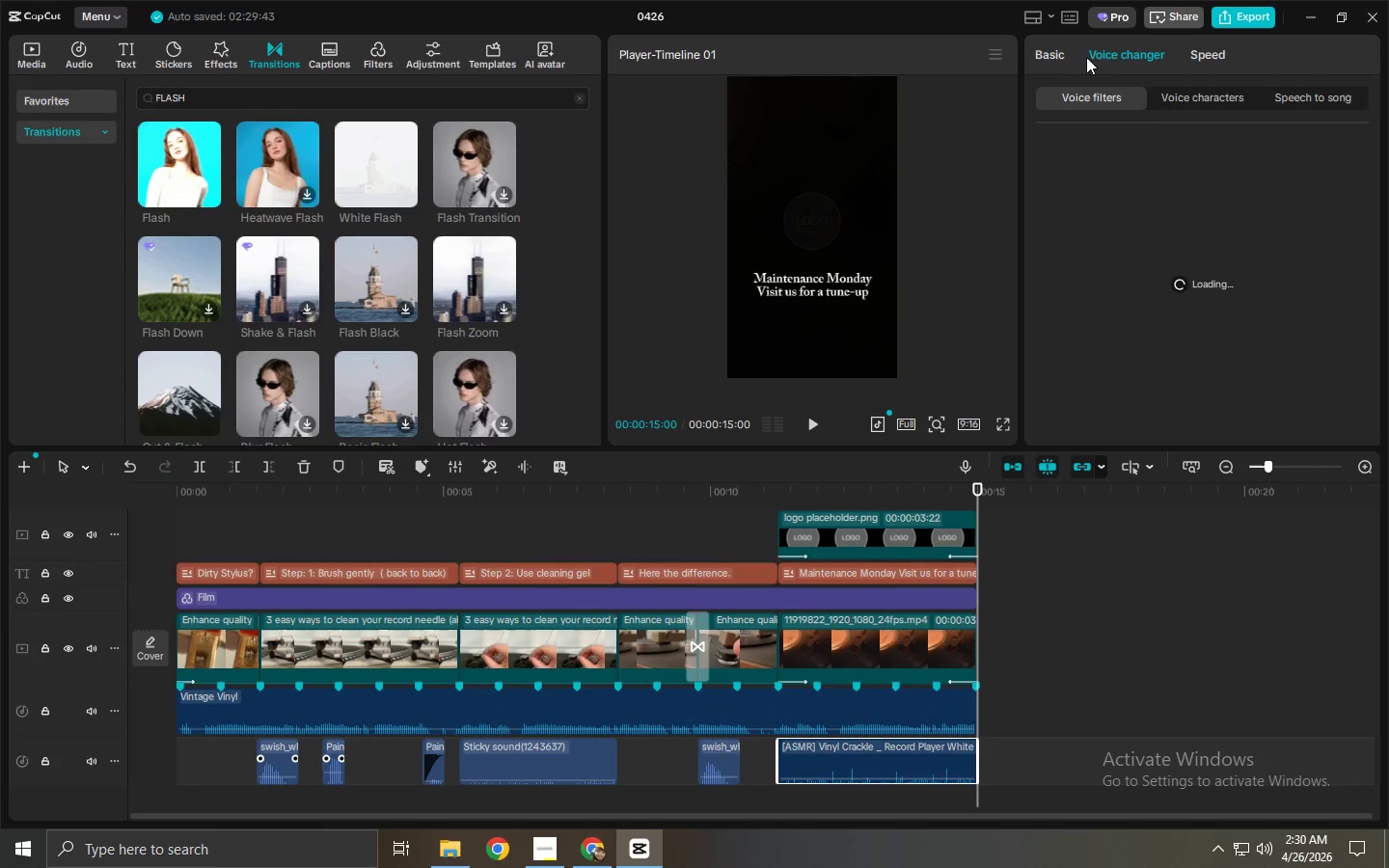 
left_click([1042, 52])
 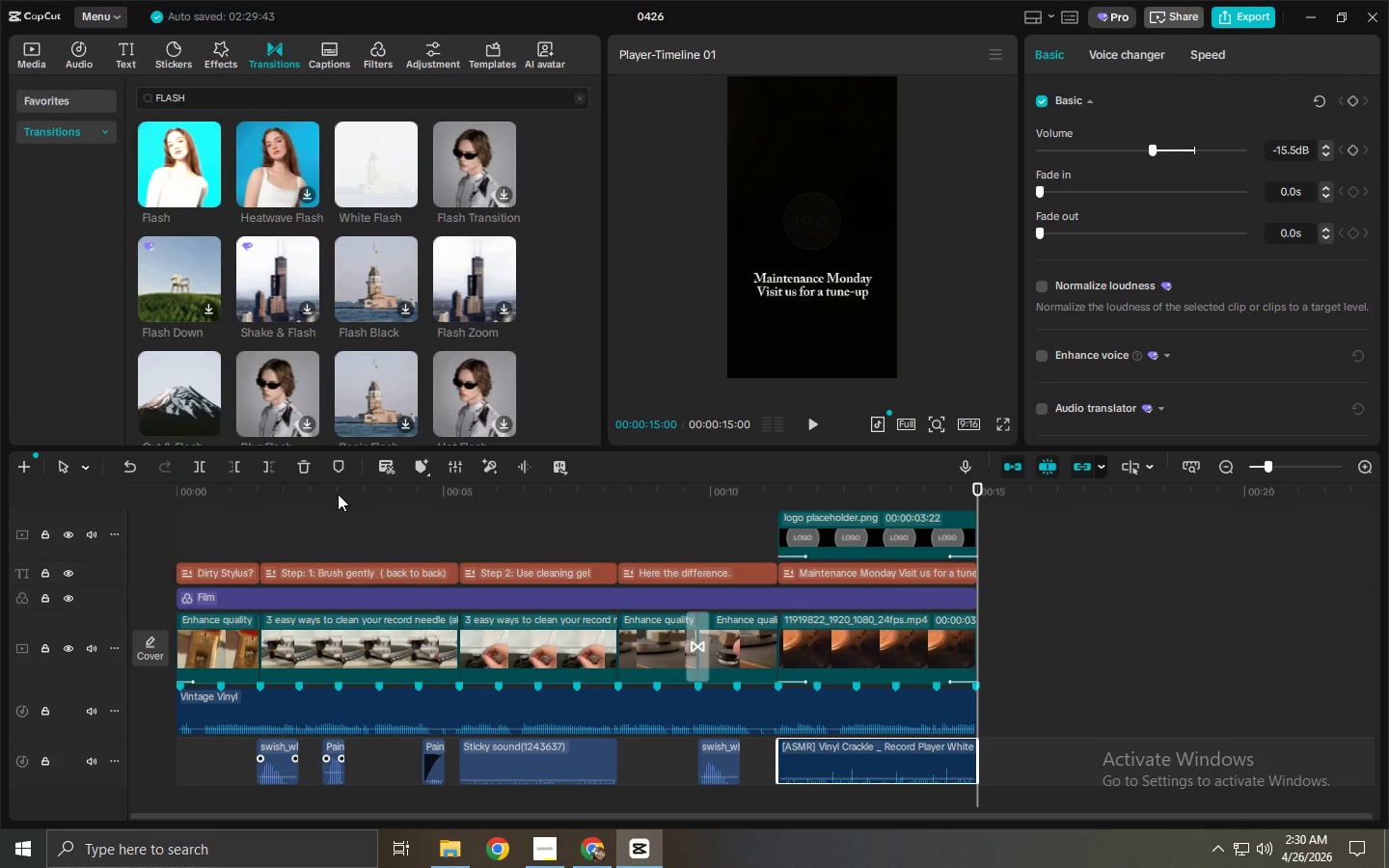 
left_click_drag(start_coordinate=[286, 497], to_coordinate=[0, 495])
 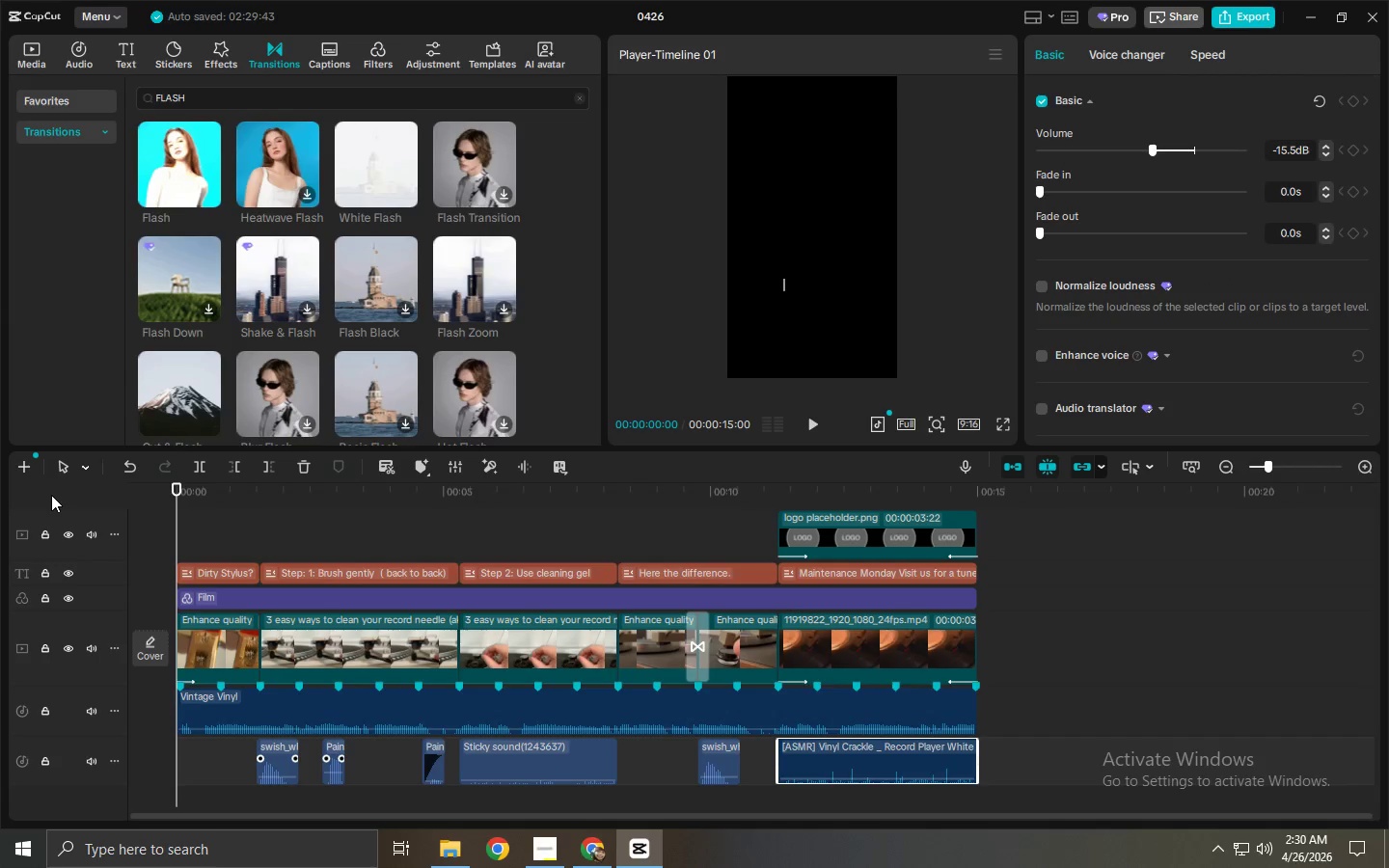 
key(NumpadEnter)
 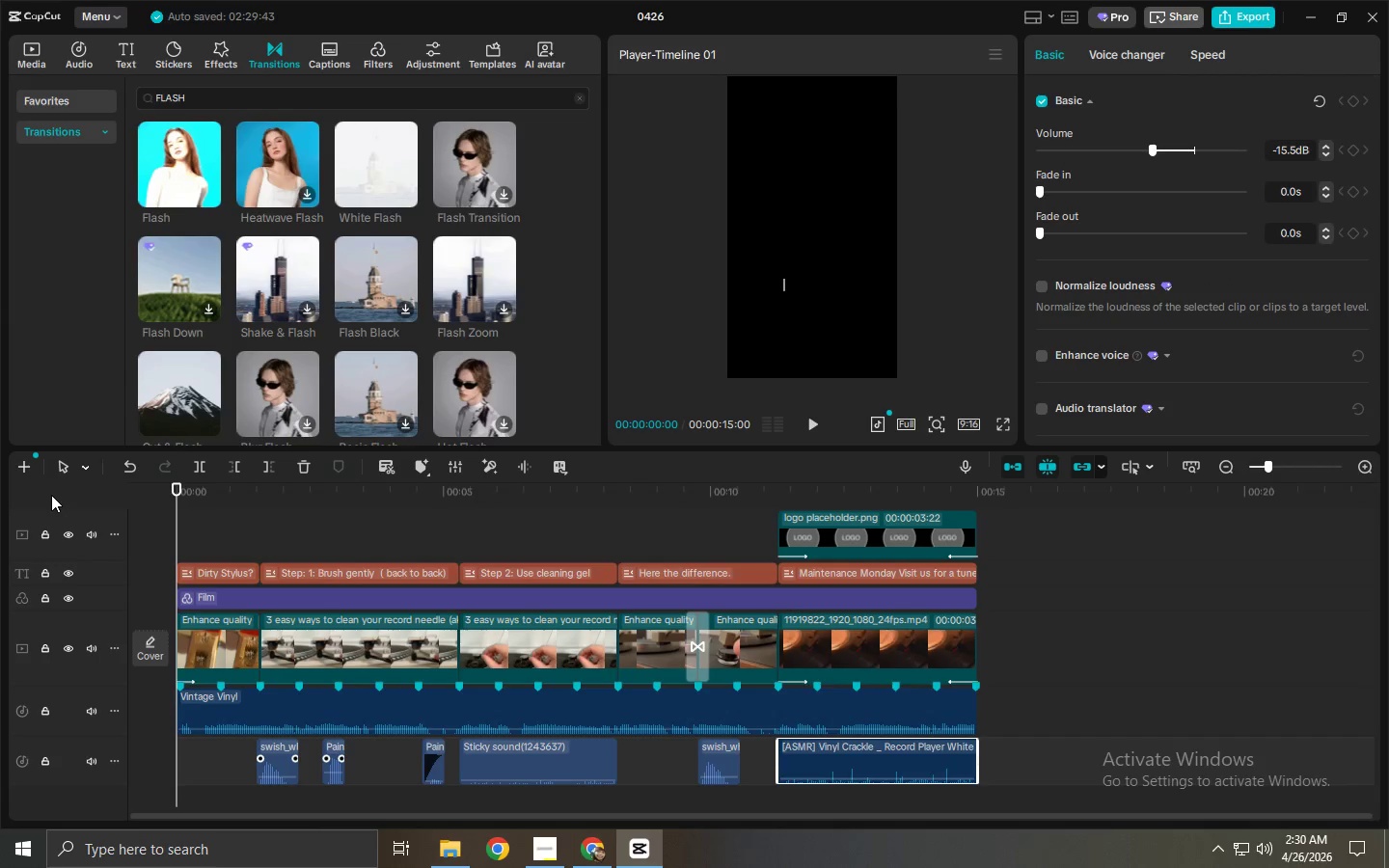 
key(Space)
 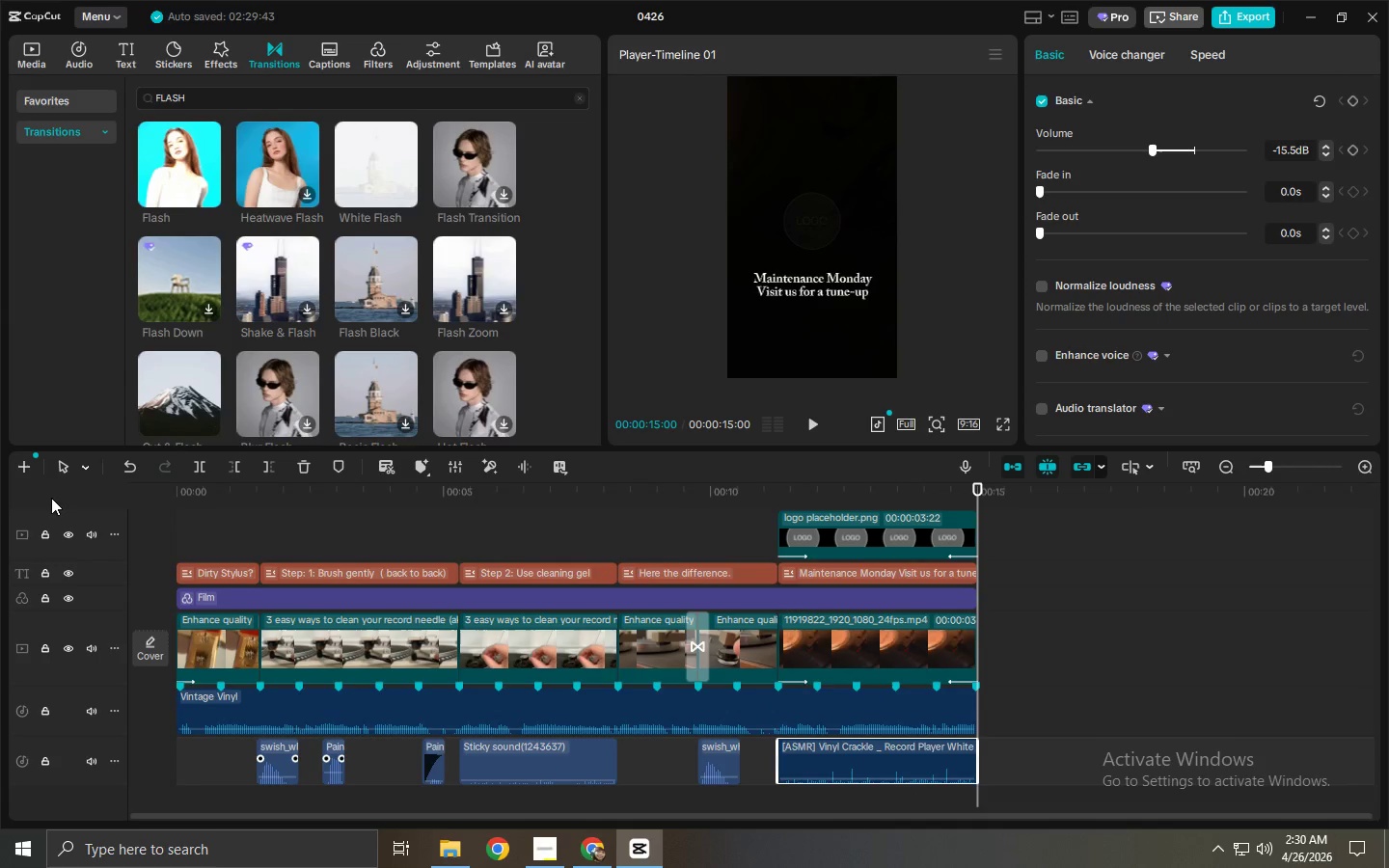 
wait(20.5)
 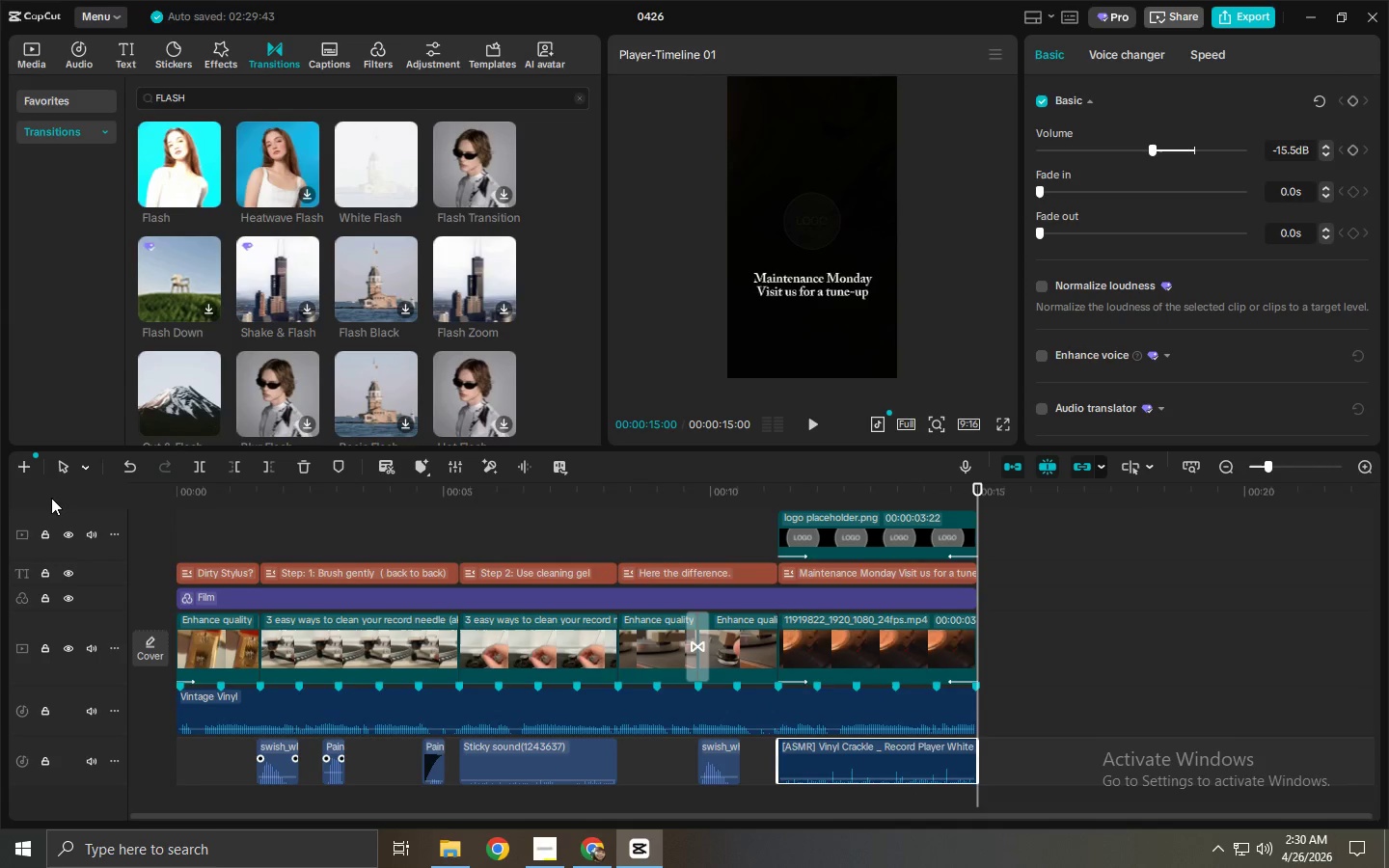 
left_click_drag(start_coordinate=[730, 494], to_coordinate=[0, 488])
 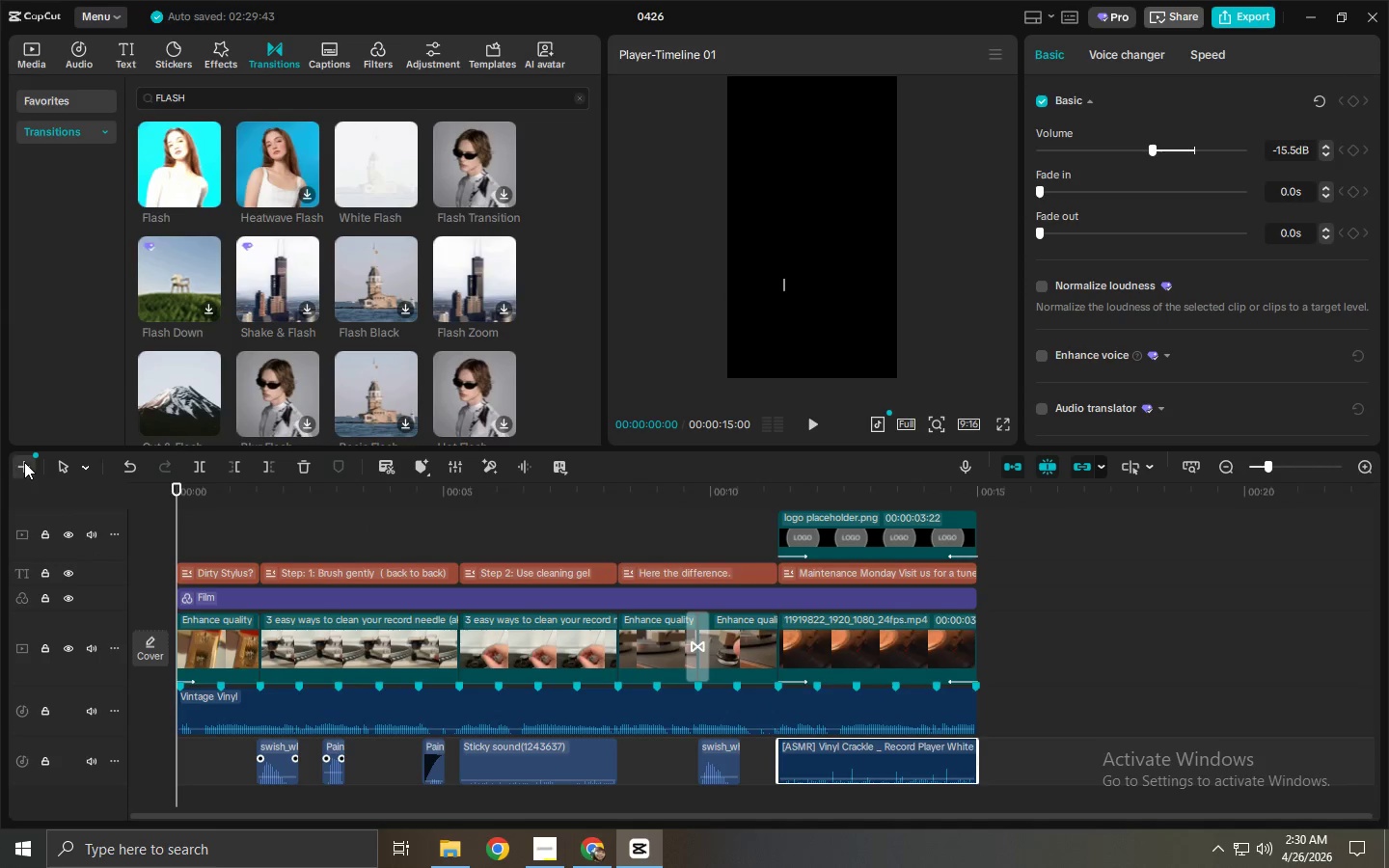 
key(Space)
 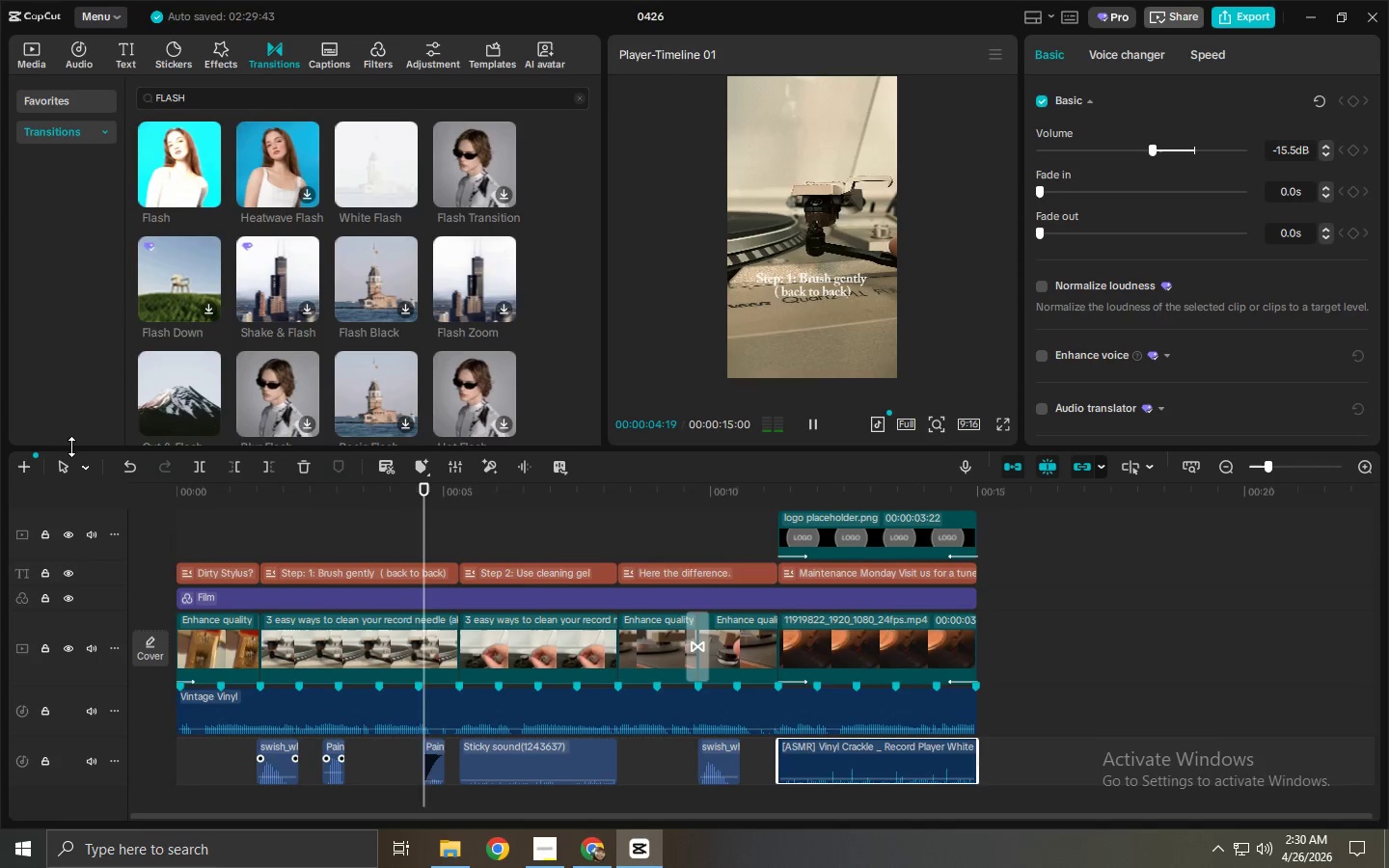 
wait(6.3)
 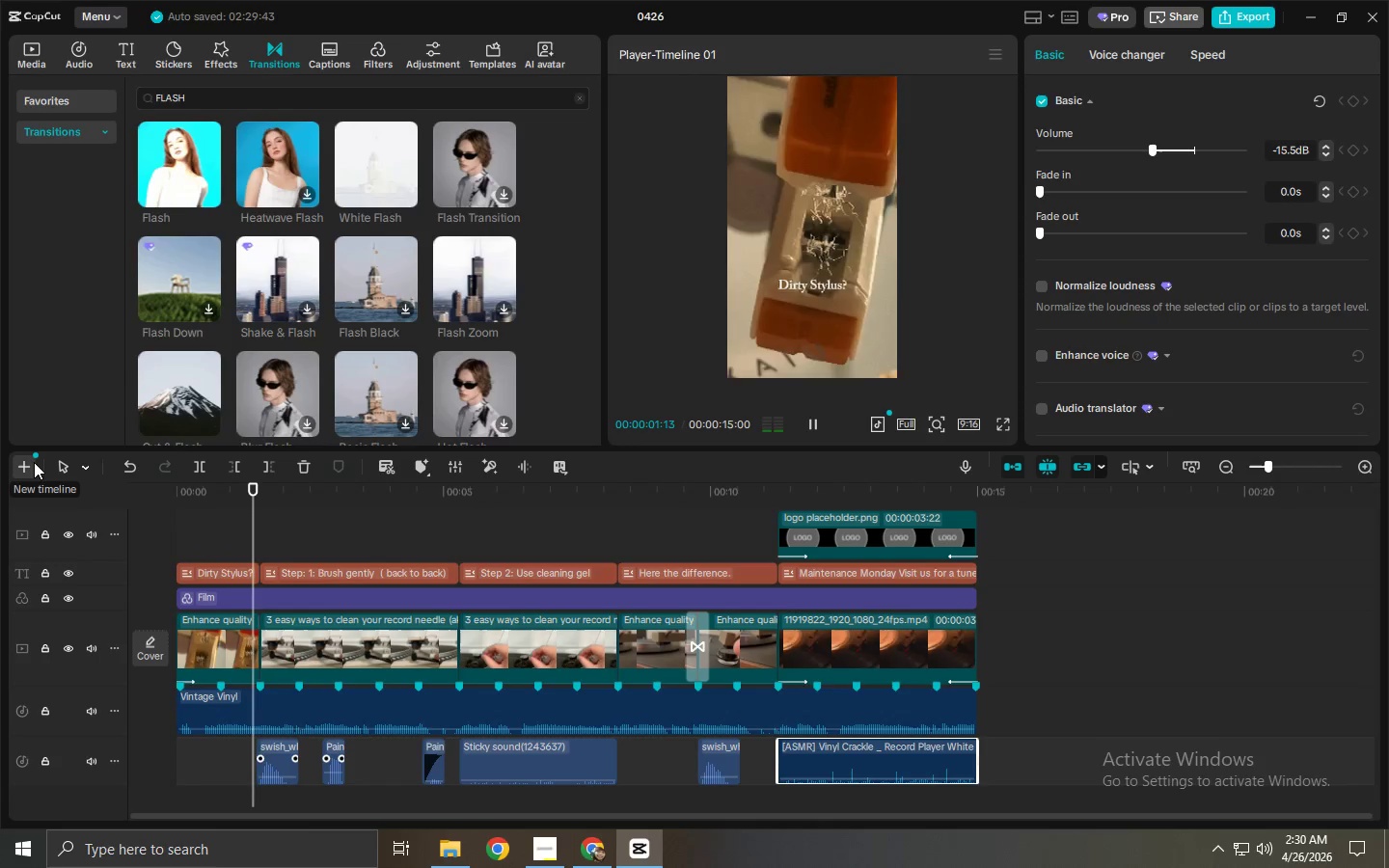 
key(Space)
 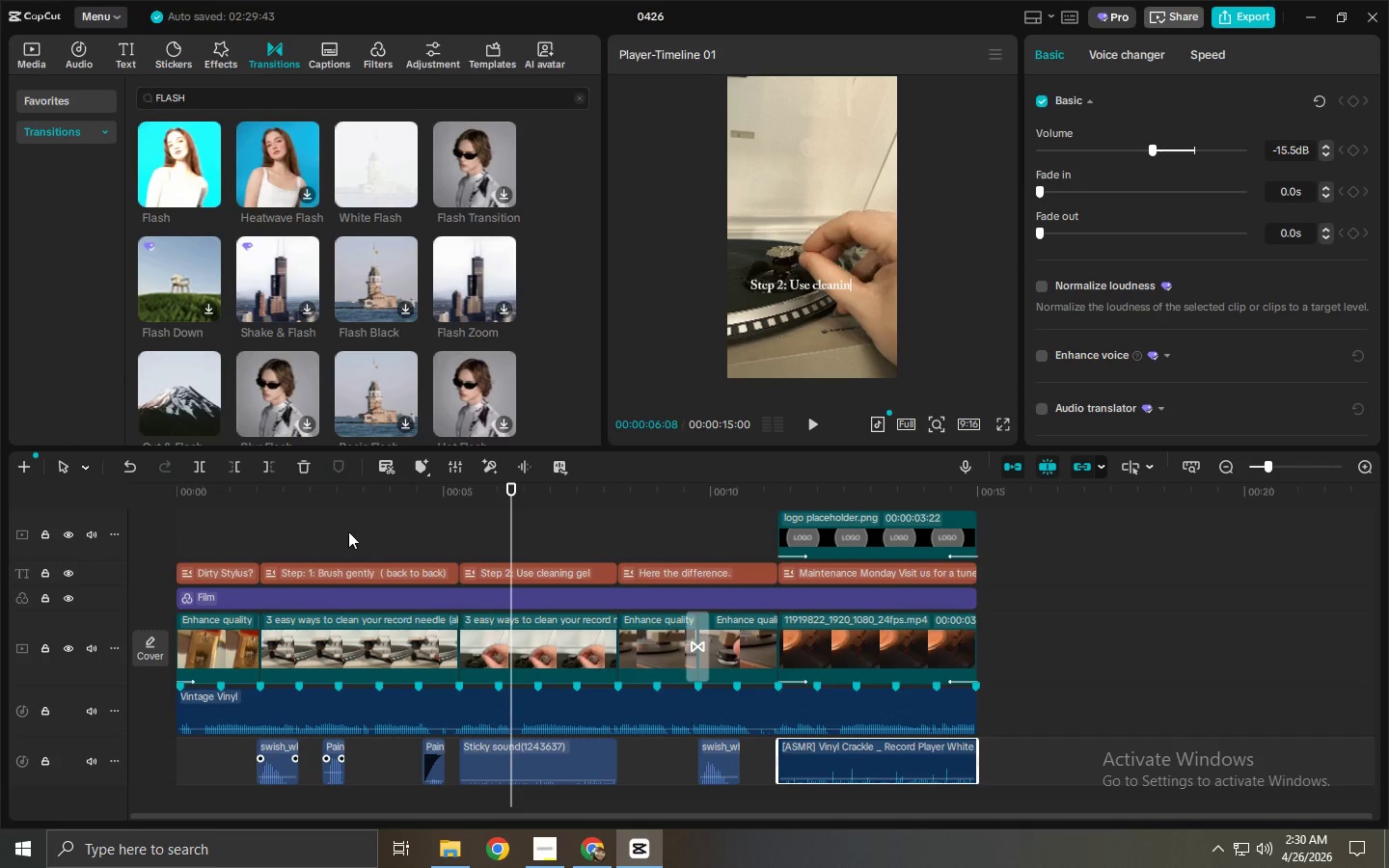 
key(Space)
 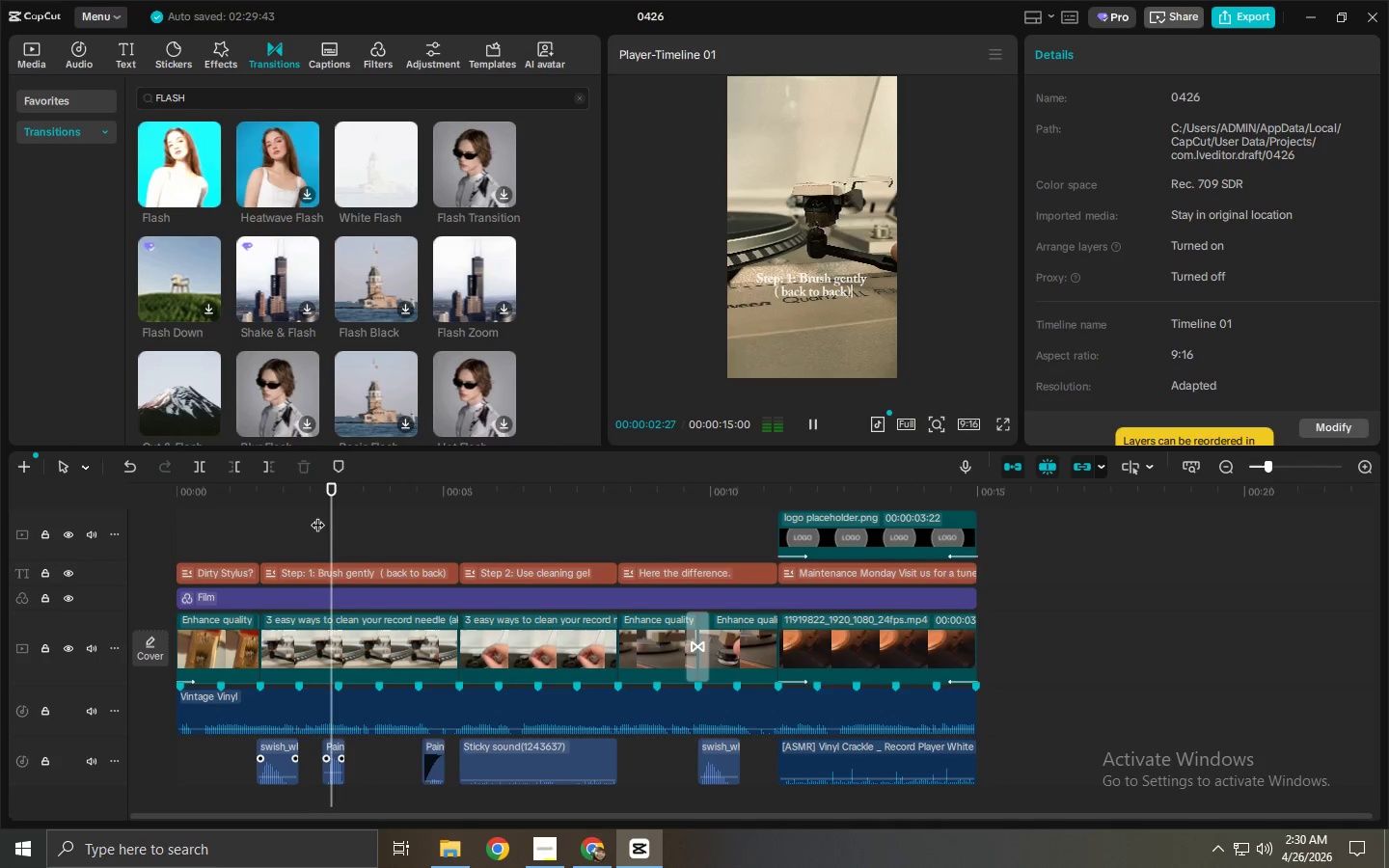 
key(Space)
 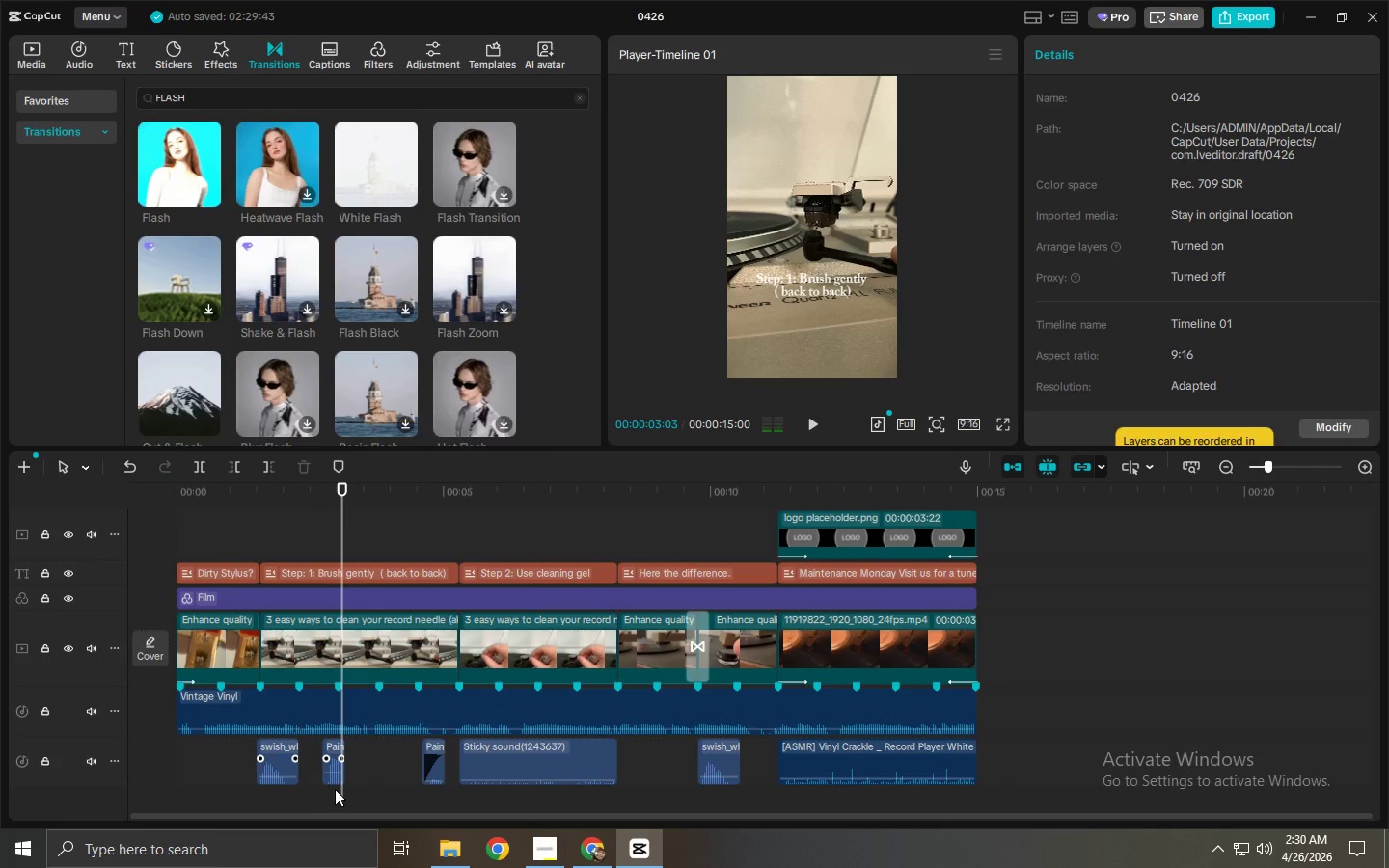 
left_click([335, 778])
 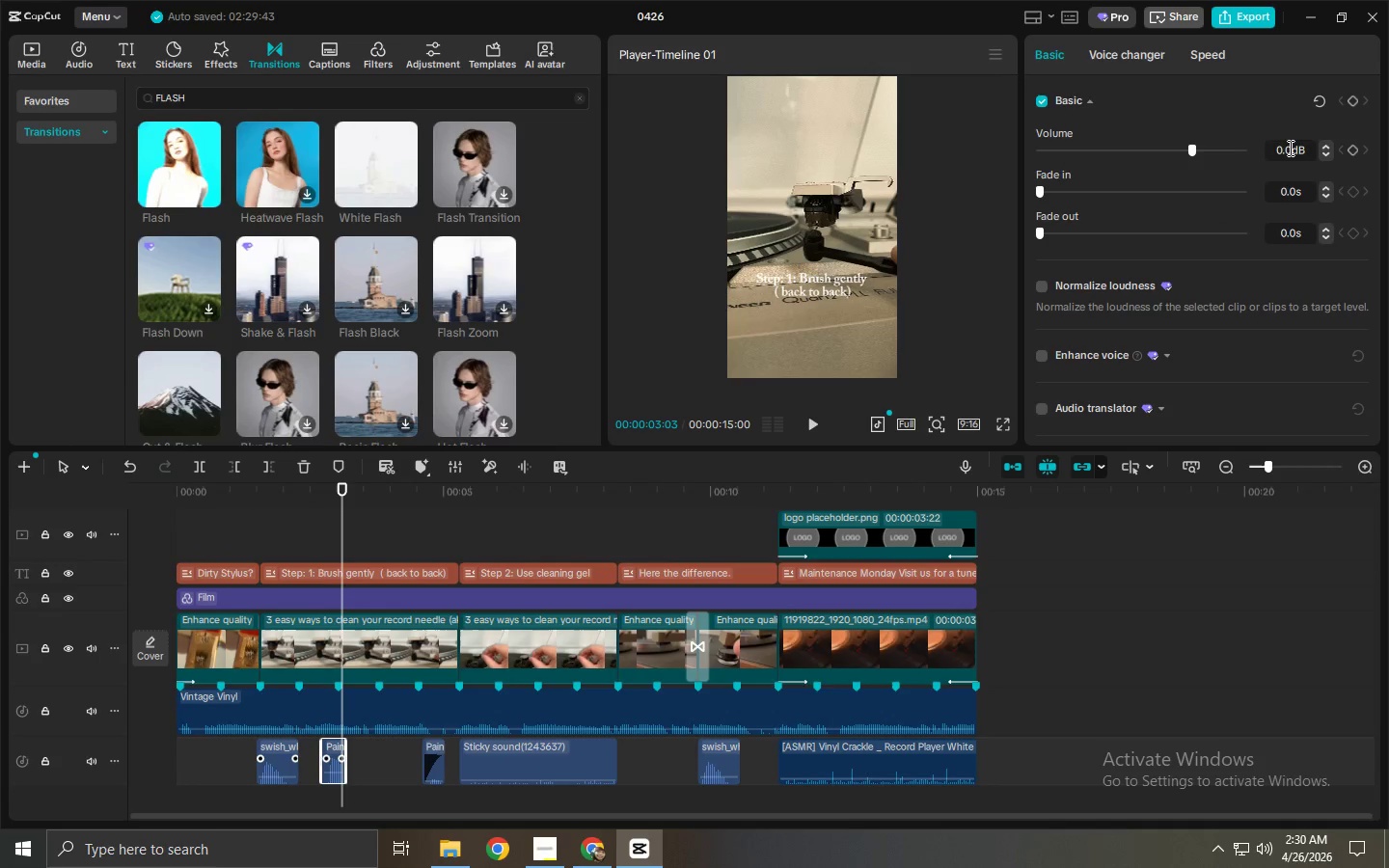 
left_click_drag(start_coordinate=[1292, 148], to_coordinate=[1210, 146])
 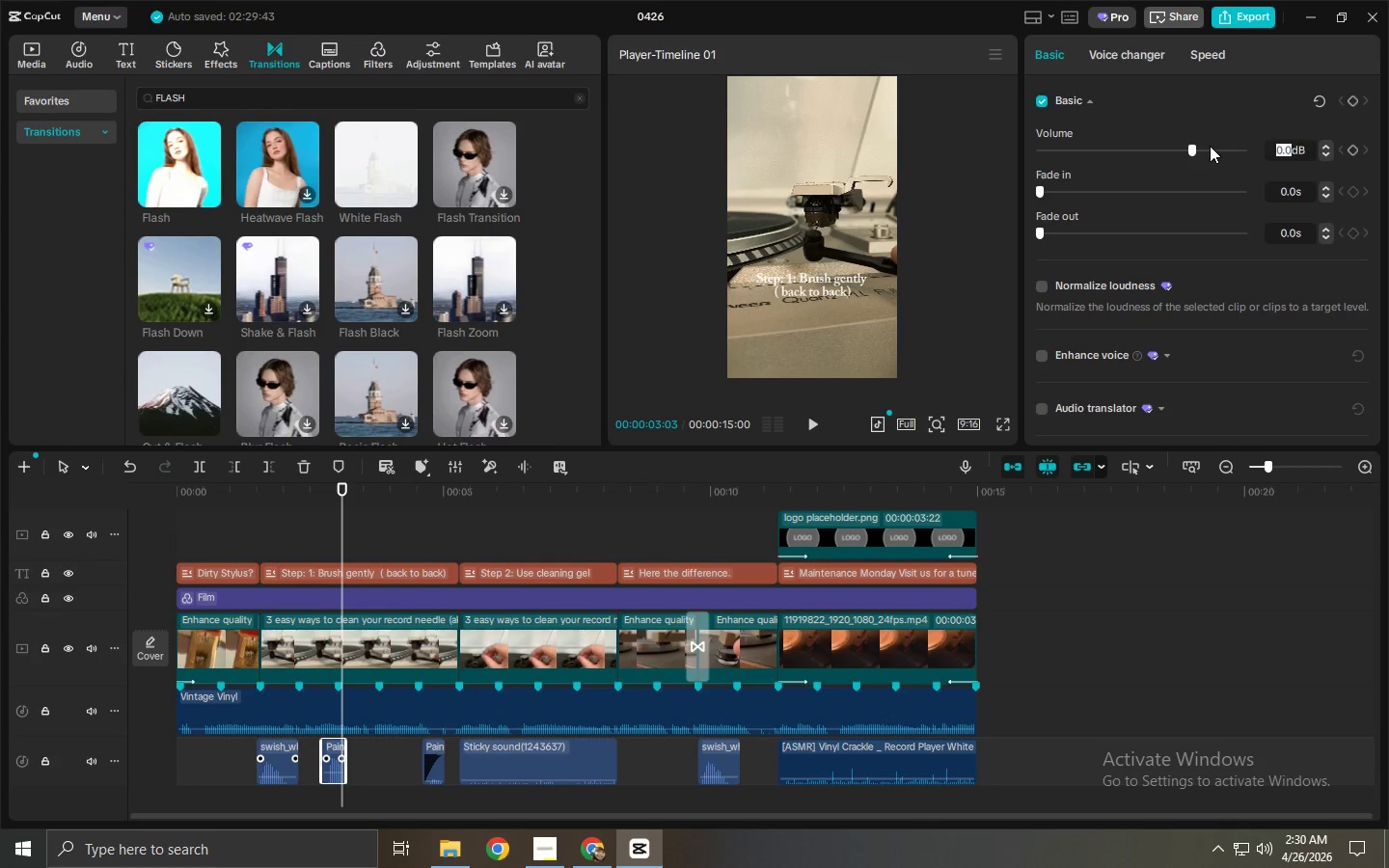 
key(NumpadSubtract)
 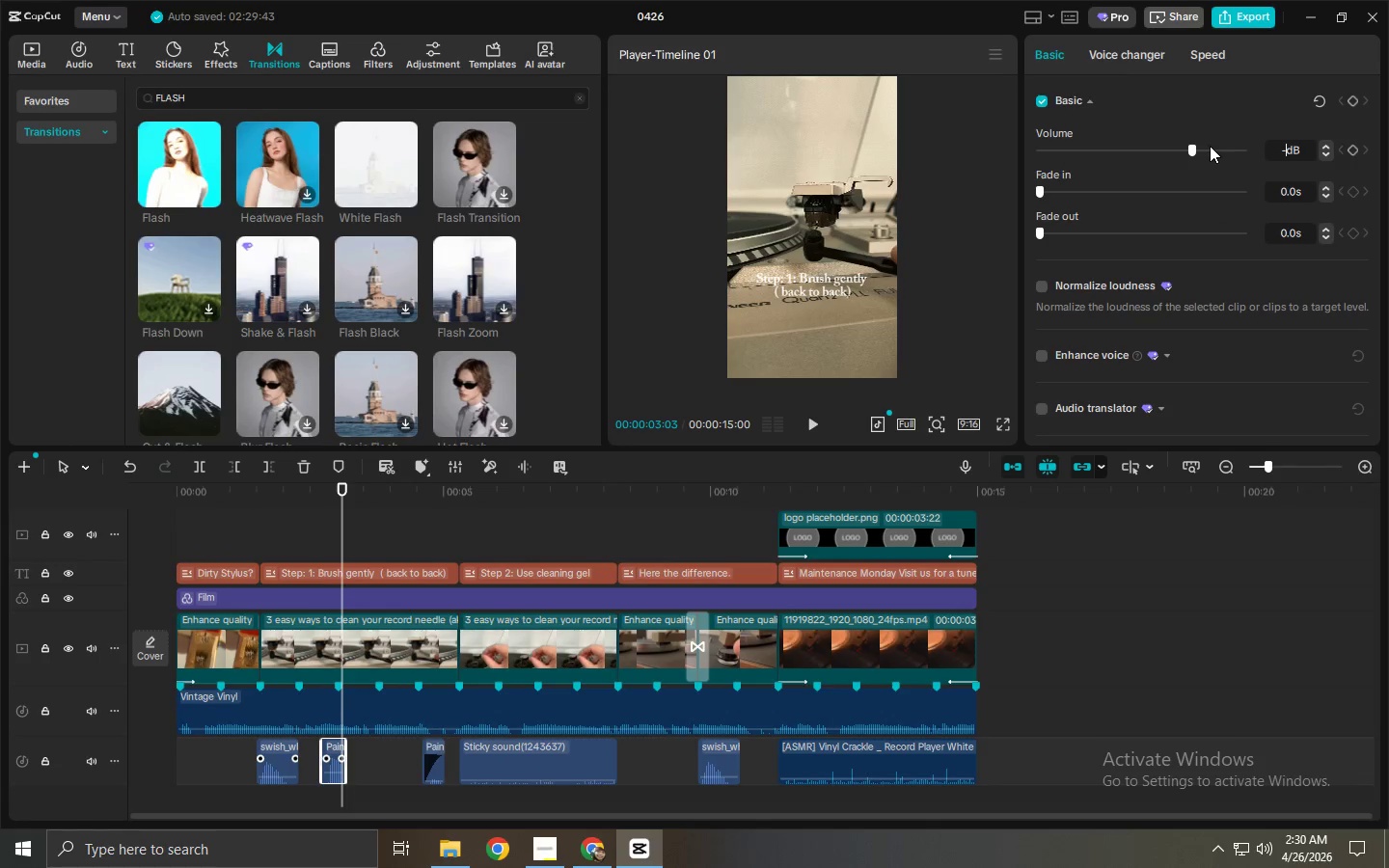 
key(Numpad1)
 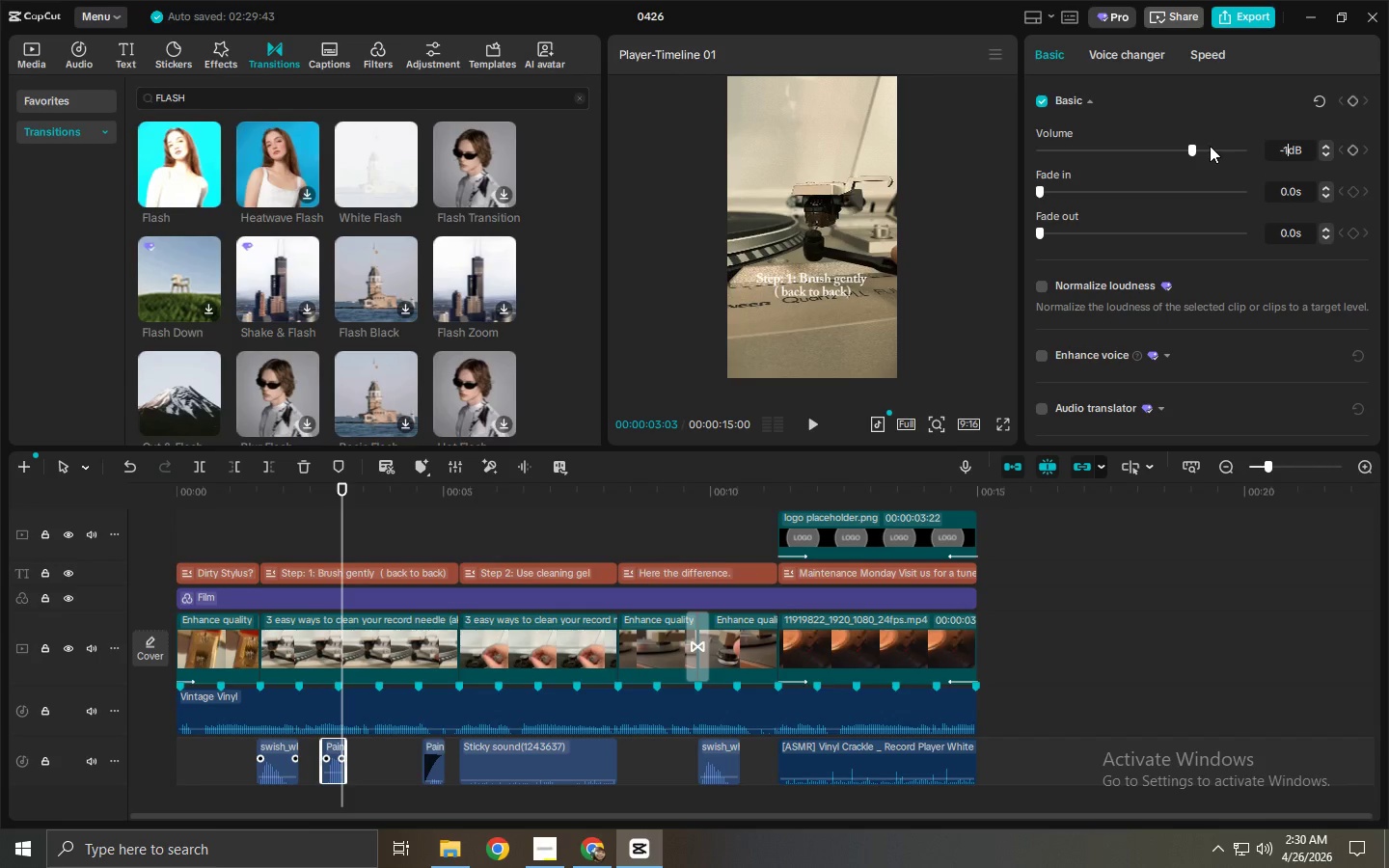 
key(Numpad4)
 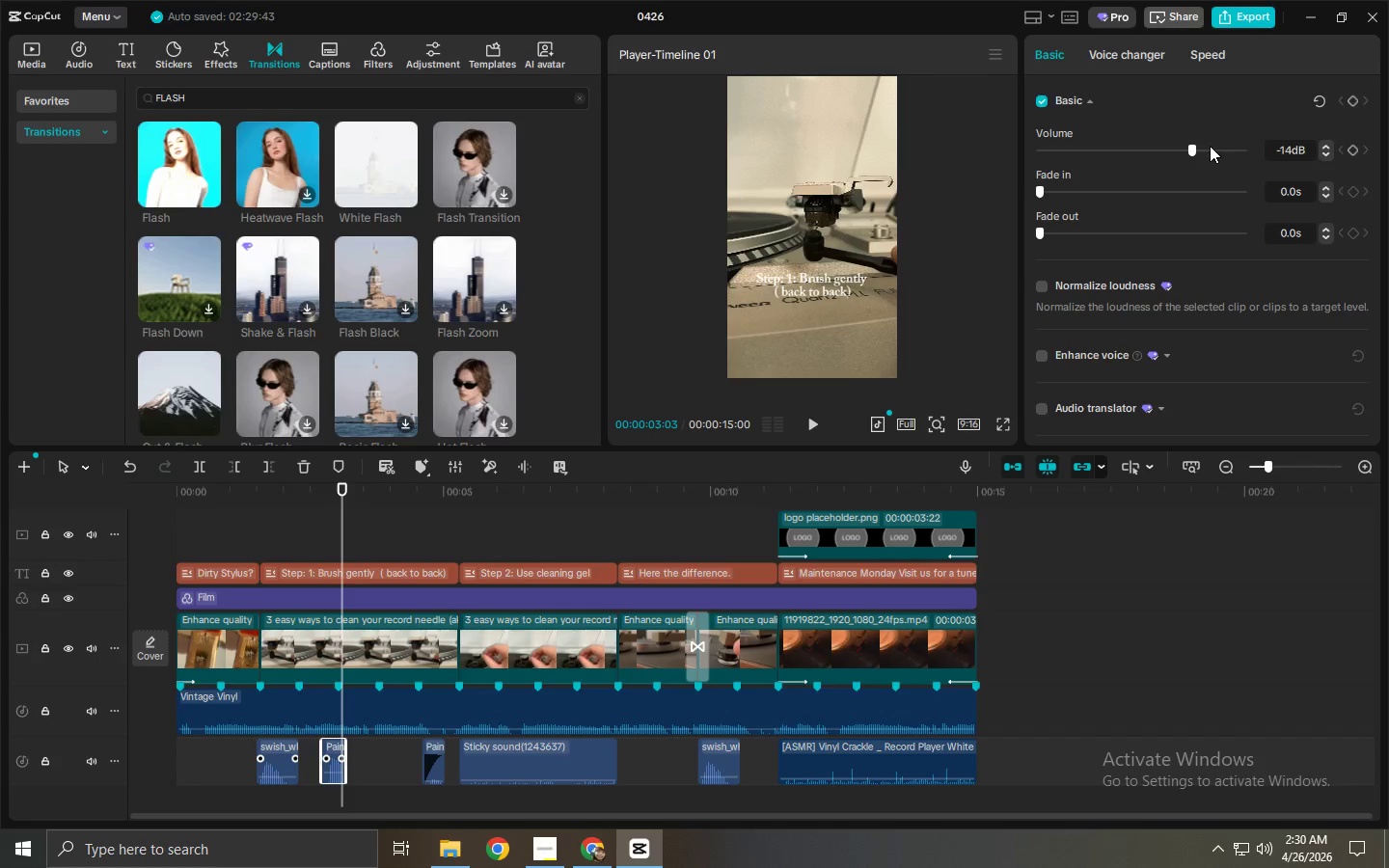 
key(NumpadEnter)
 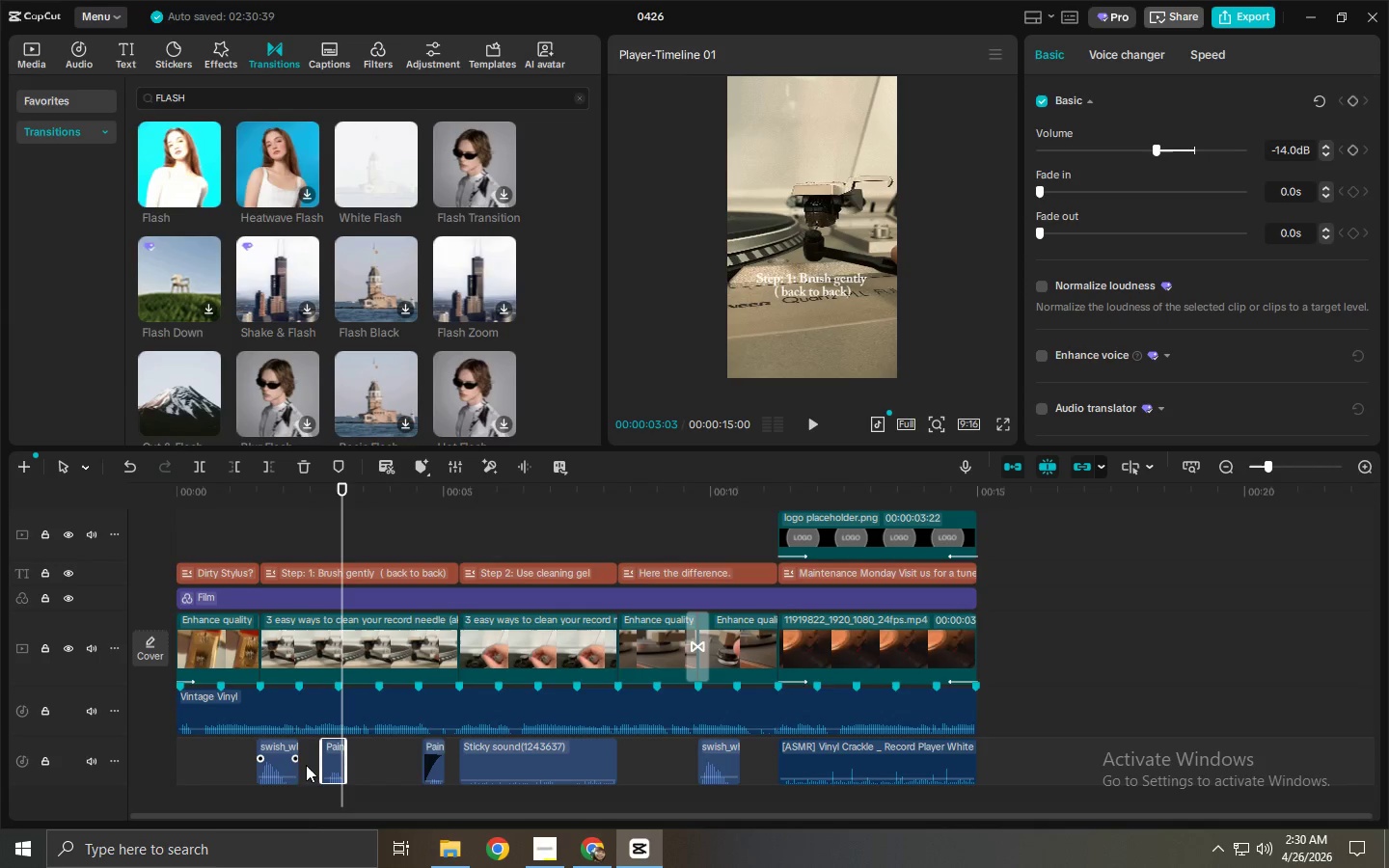 
left_click_drag(start_coordinate=[176, 764], to_coordinate=[1003, 771])
 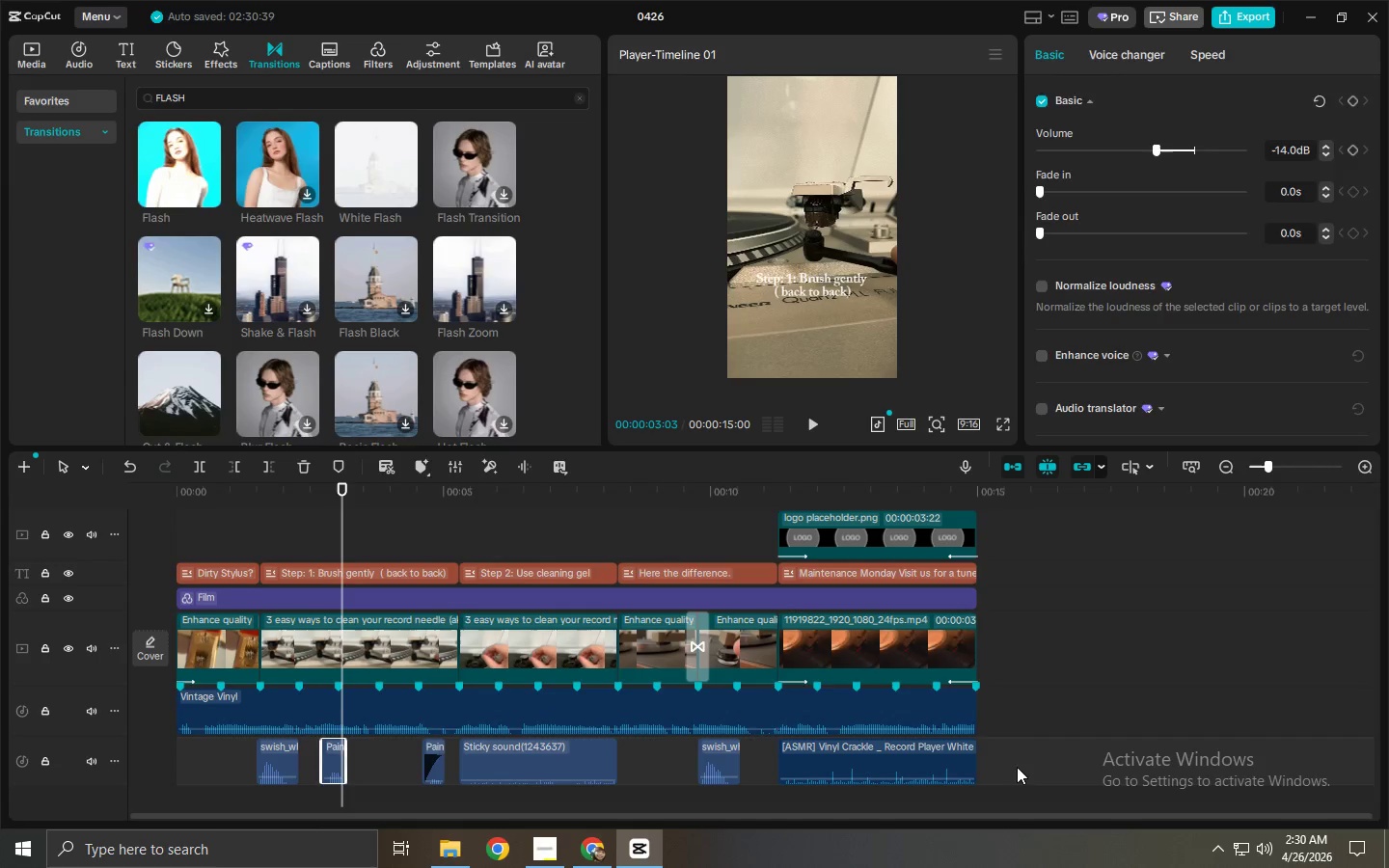 
left_click_drag(start_coordinate=[1019, 766], to_coordinate=[169, 747])
 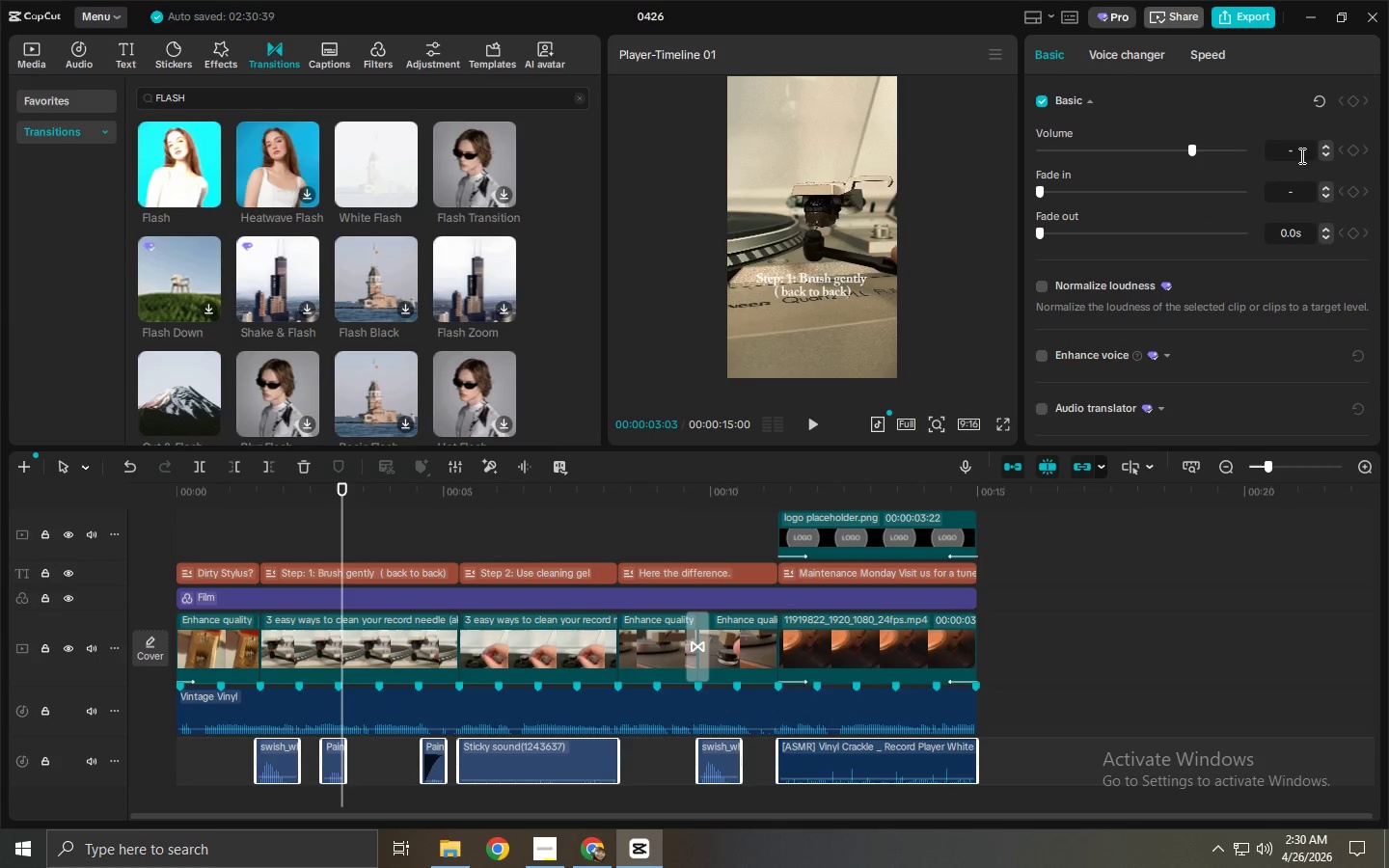 
left_click_drag(start_coordinate=[1307, 155], to_coordinate=[1270, 158])
 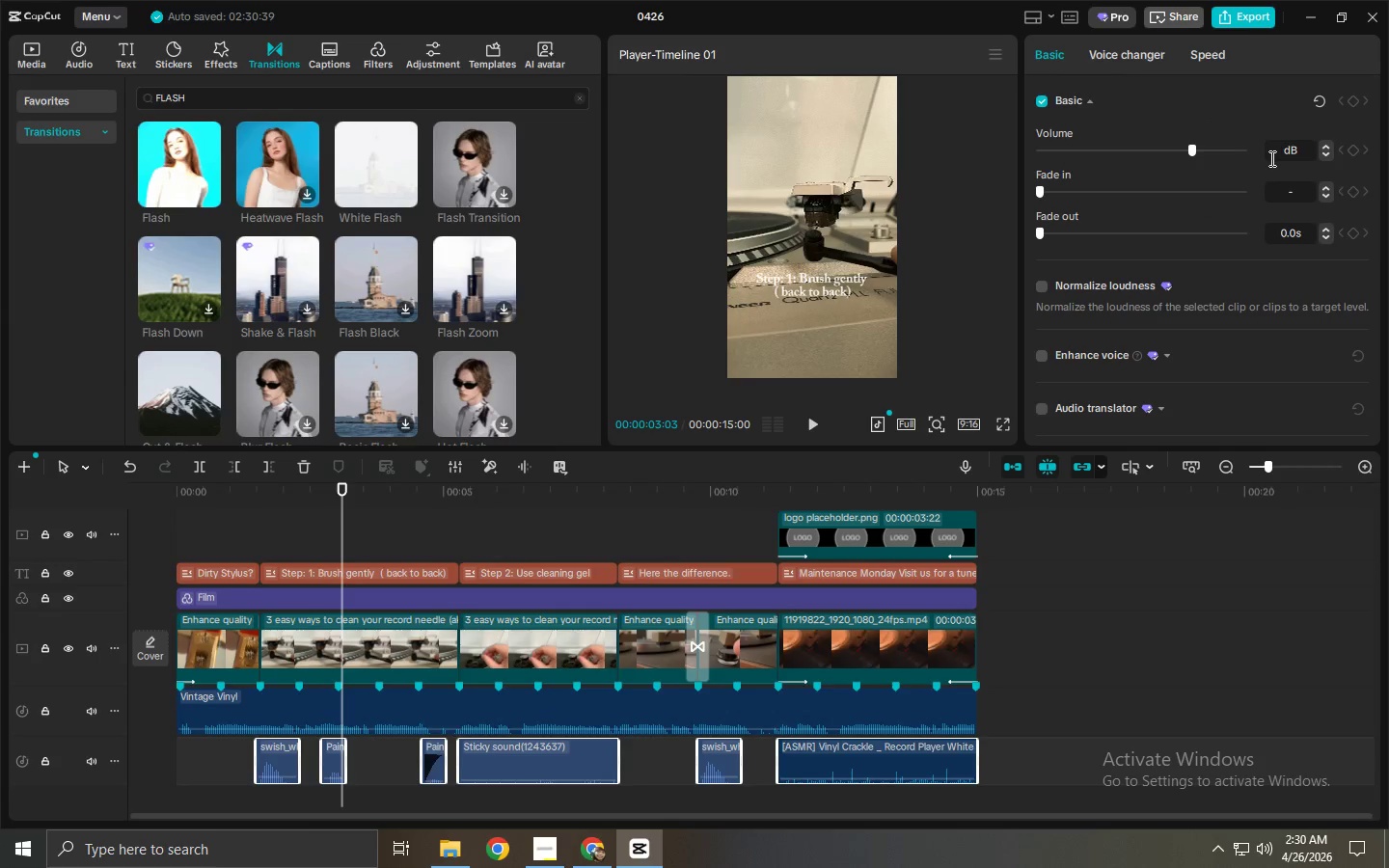 
key(Numpad1)
 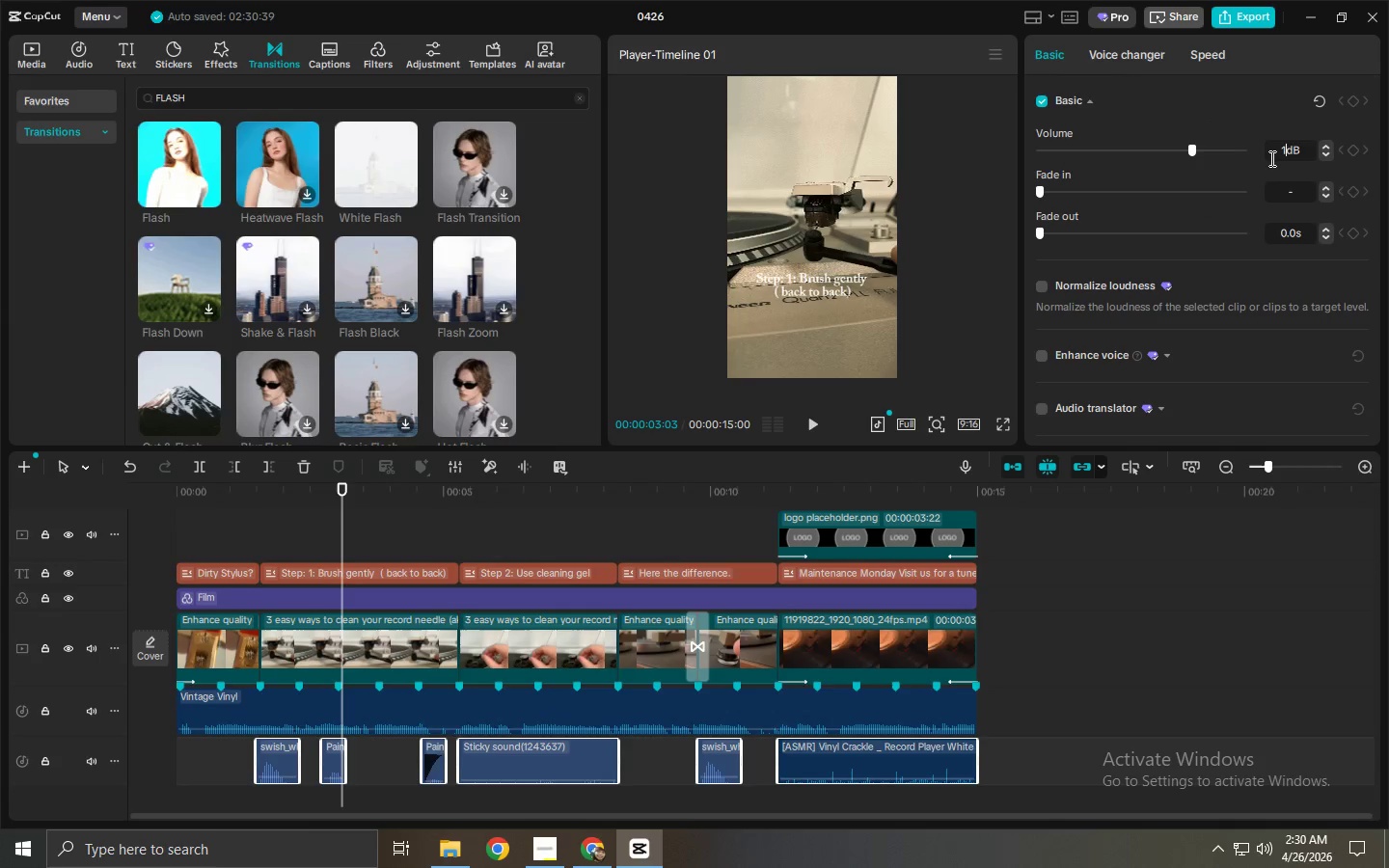 
key(Numpad6)
 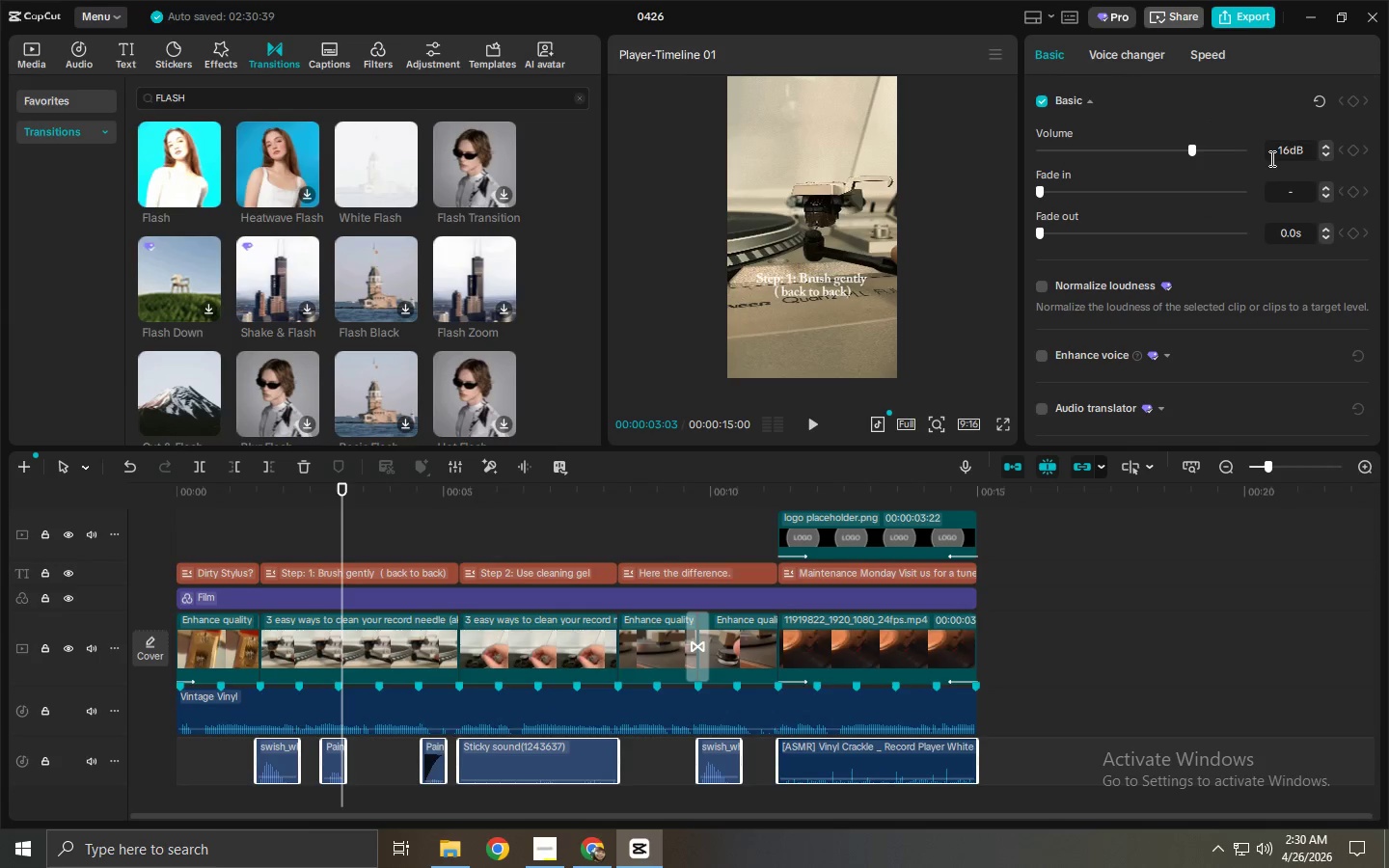 
key(NumpadEnter)
 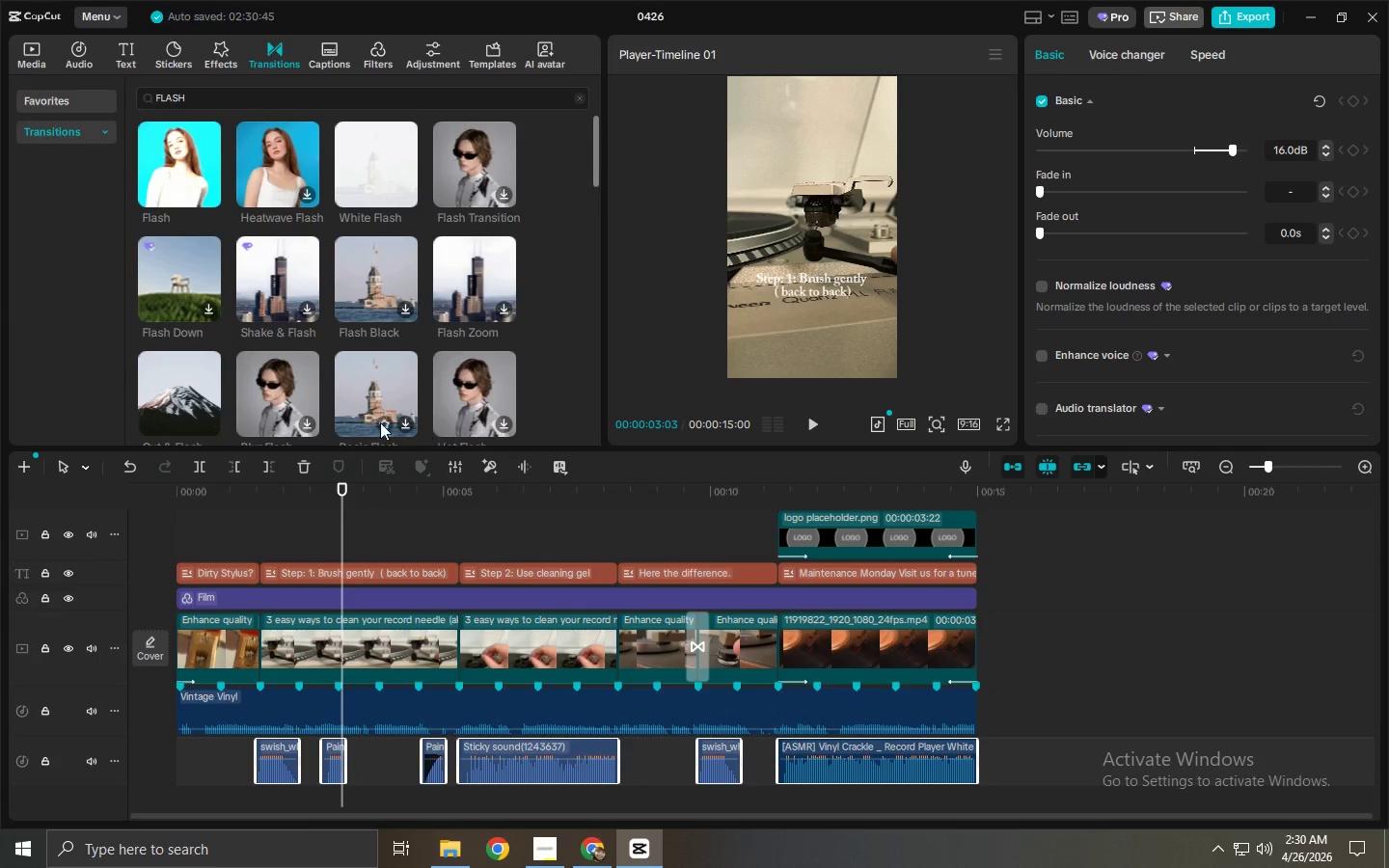 
left_click_drag(start_coordinate=[268, 479], to_coordinate=[108, 480])
 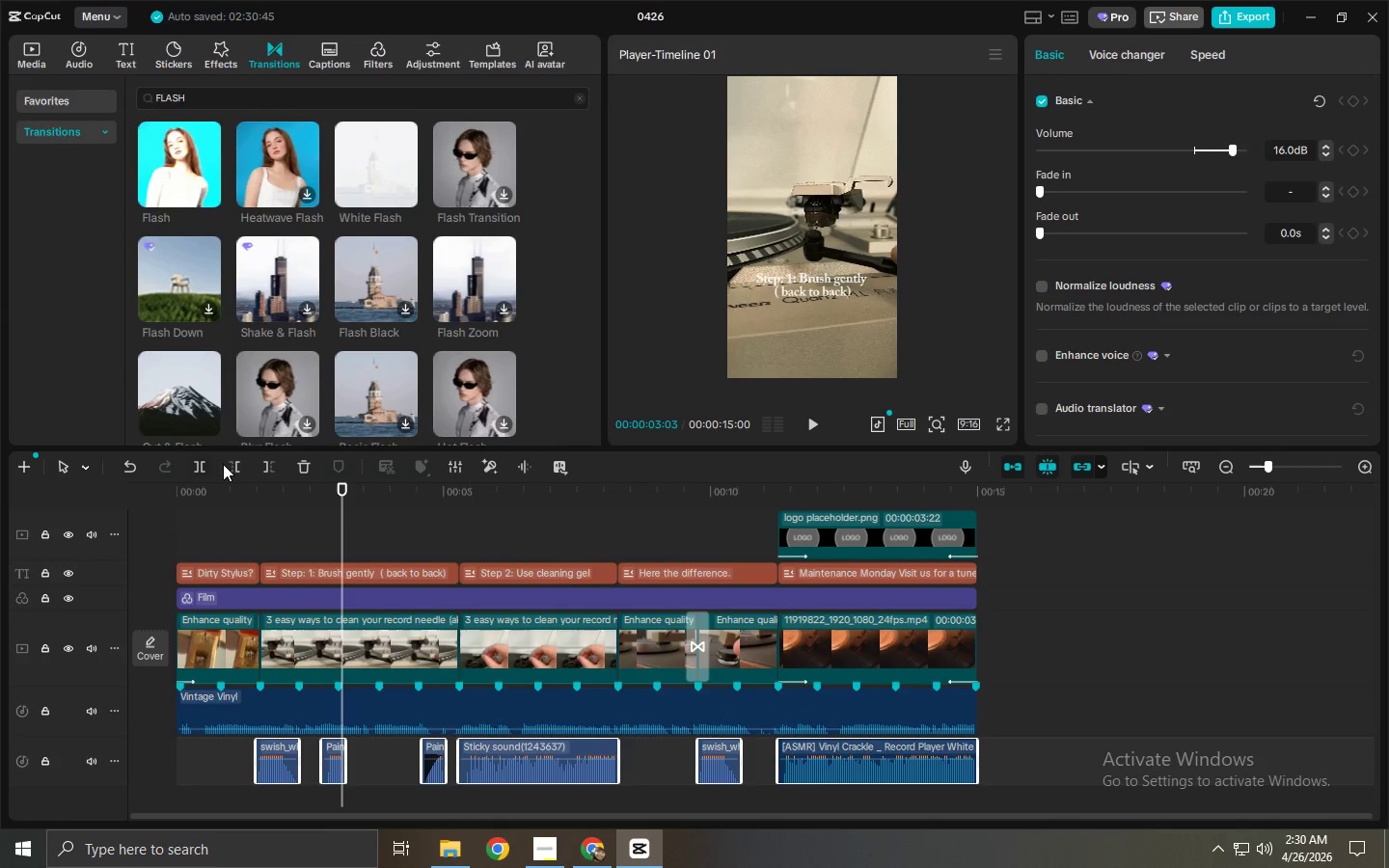 
left_click_drag(start_coordinate=[223, 464], to_coordinate=[164, 466])
 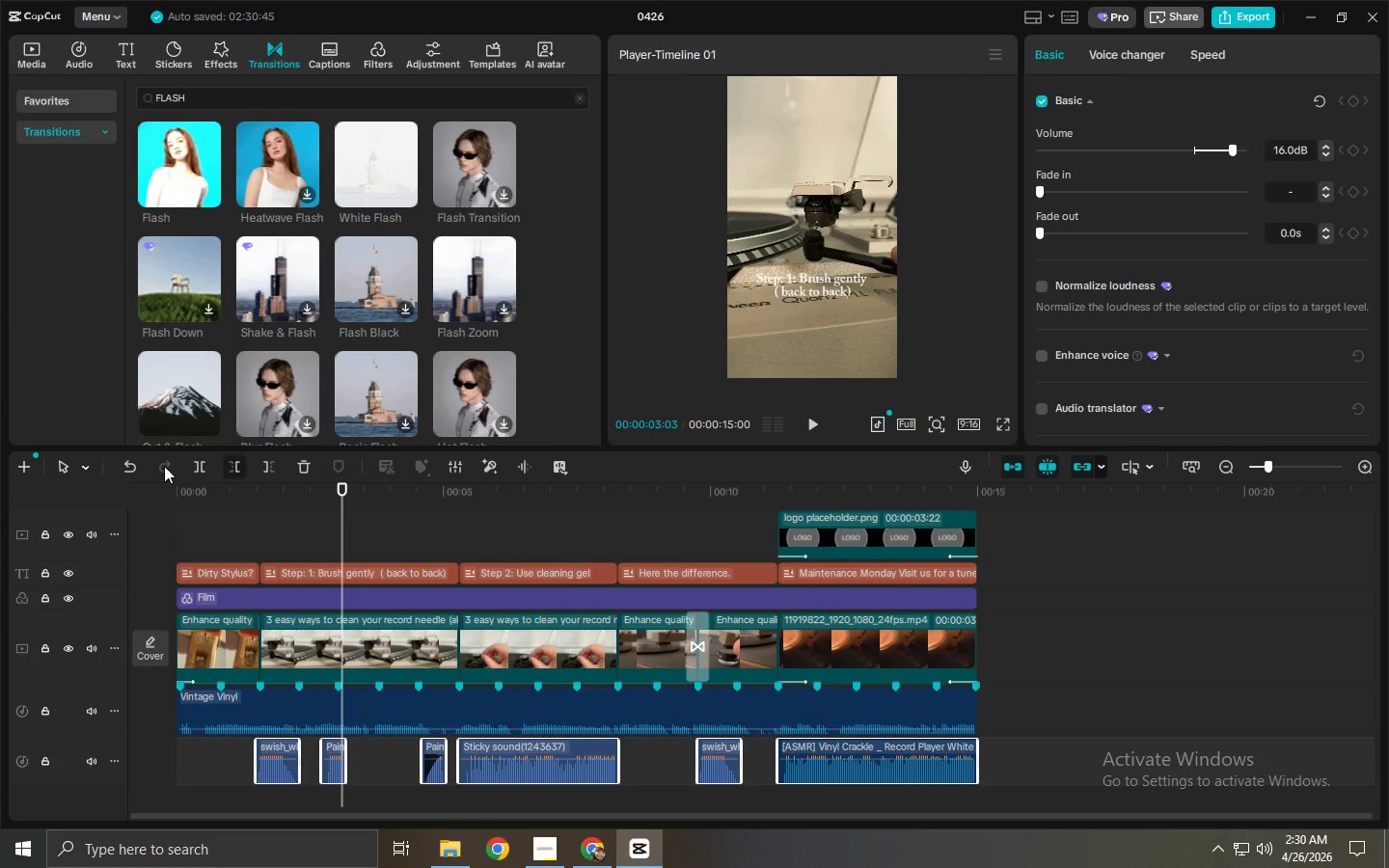 
key(Space)
 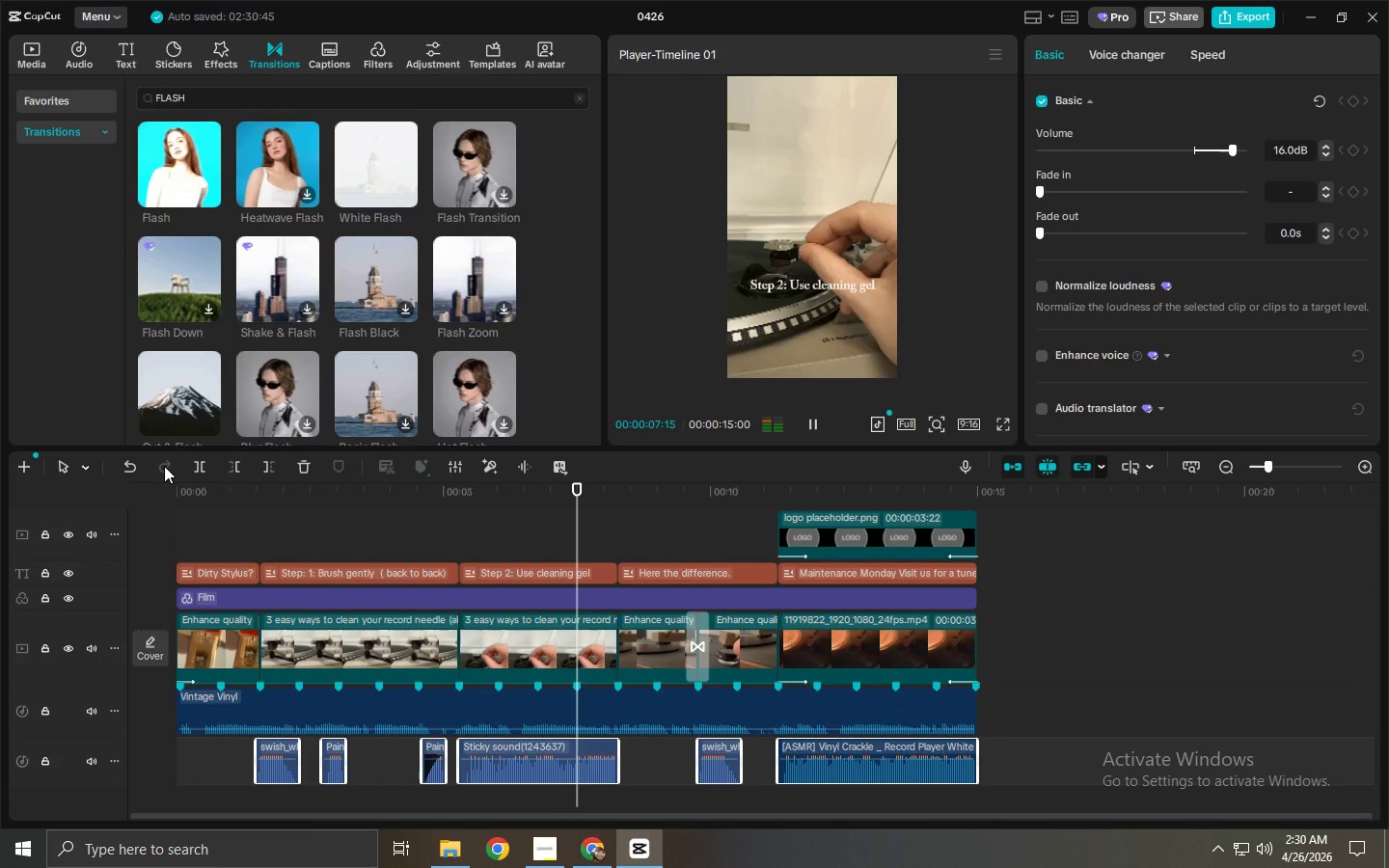 
wait(5.94)
 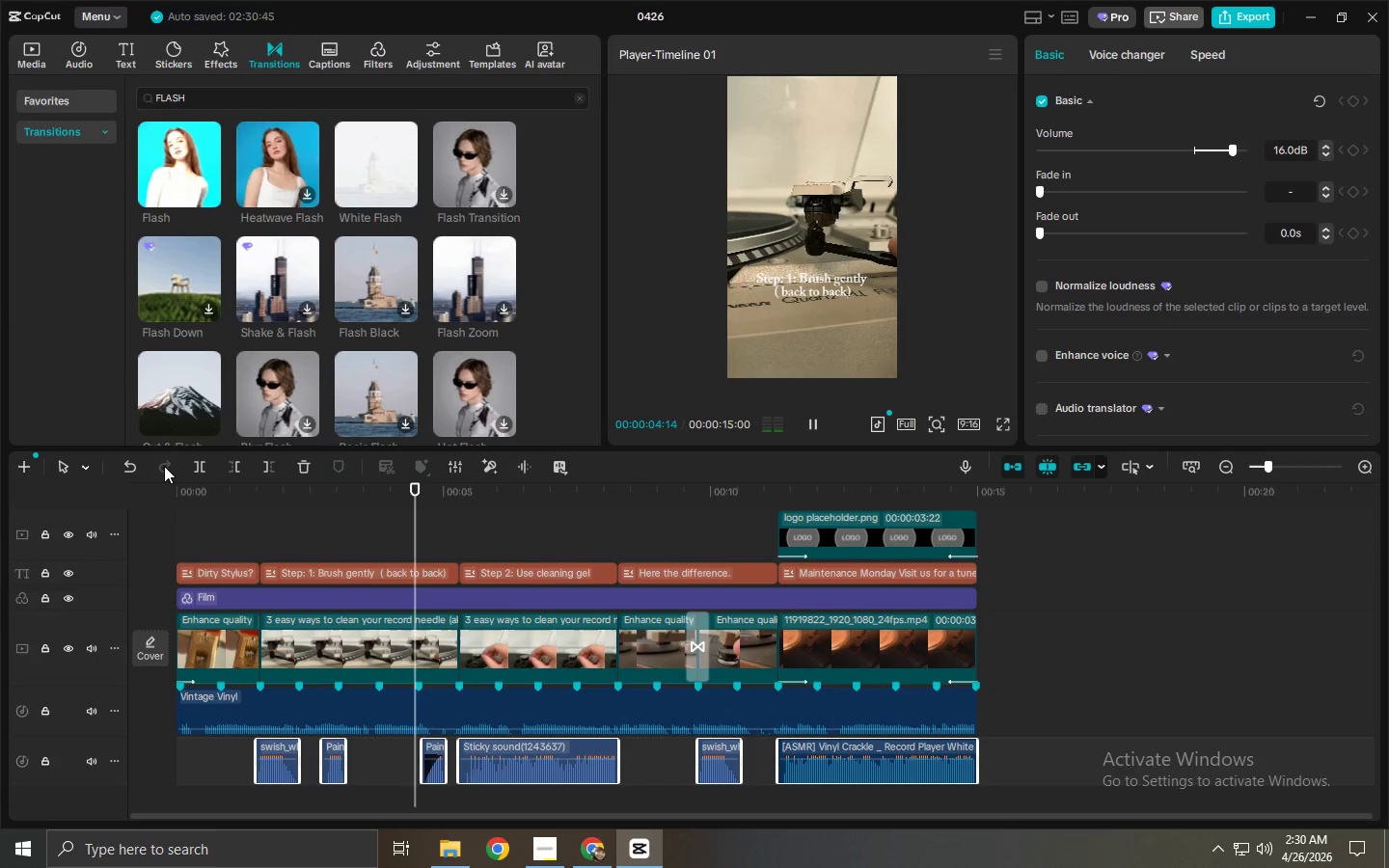 
key(Space)
 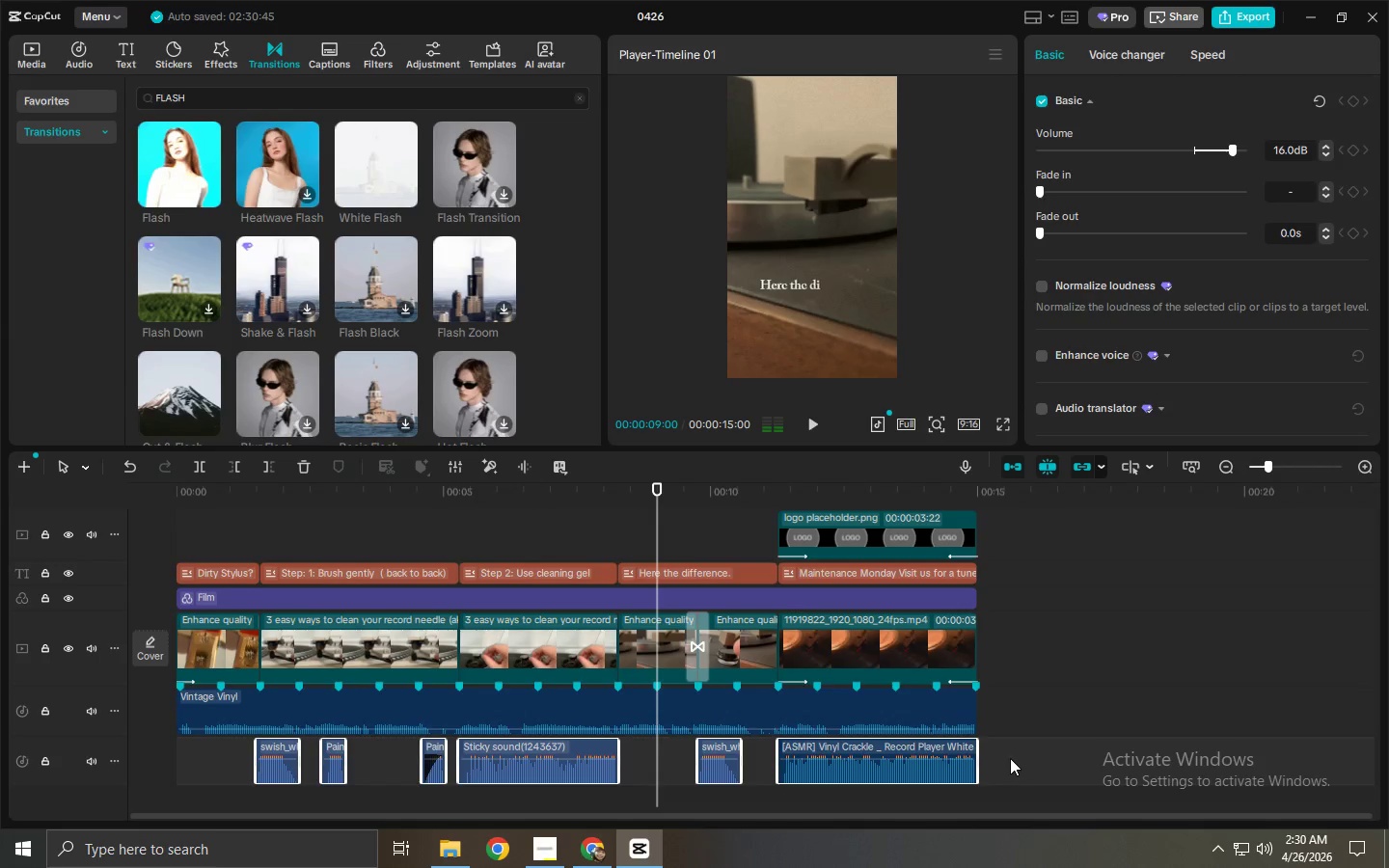 
left_click_drag(start_coordinate=[1010, 758], to_coordinate=[223, 759])
 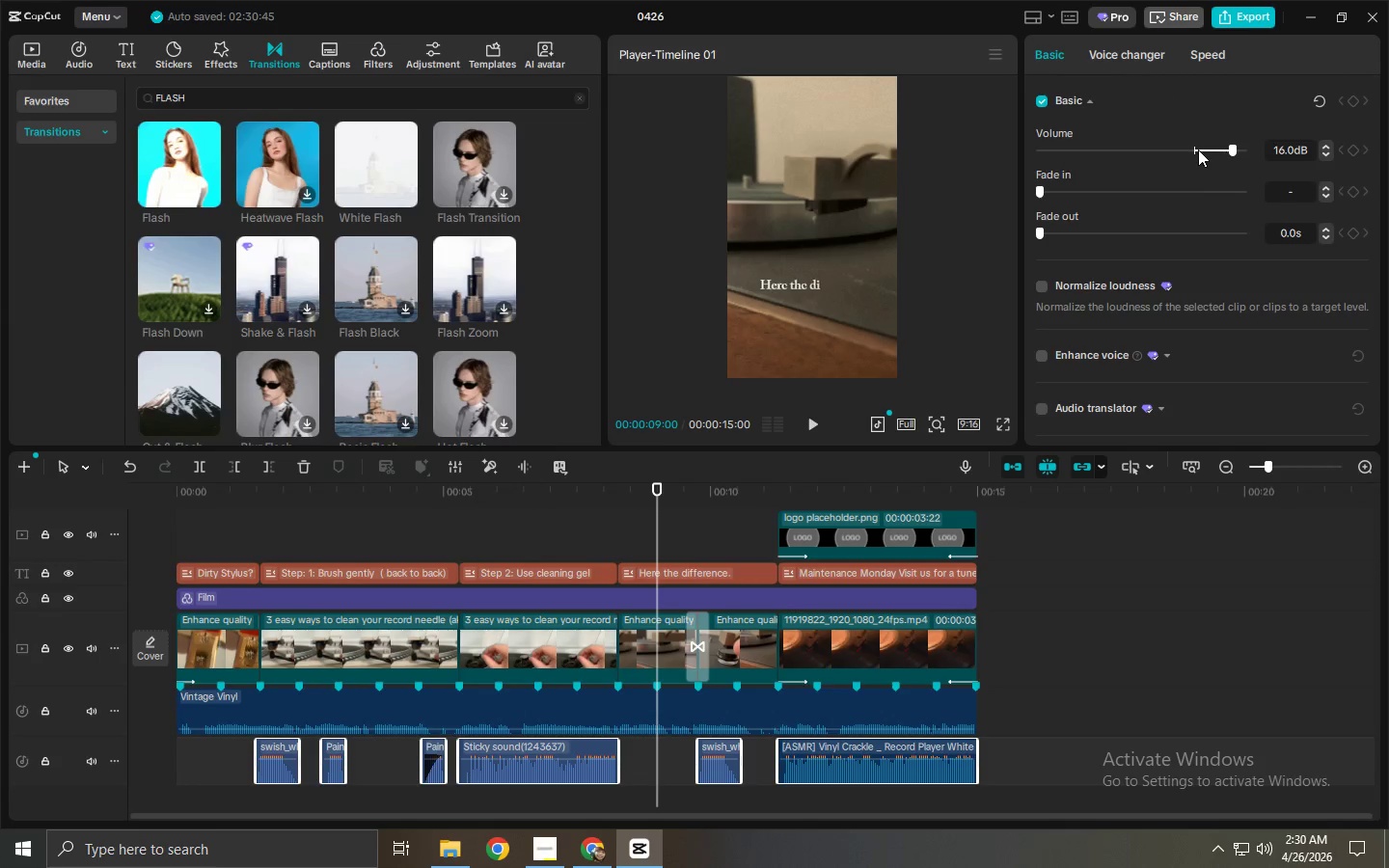 
left_click_drag(start_coordinate=[1209, 149], to_coordinate=[1160, 152])
 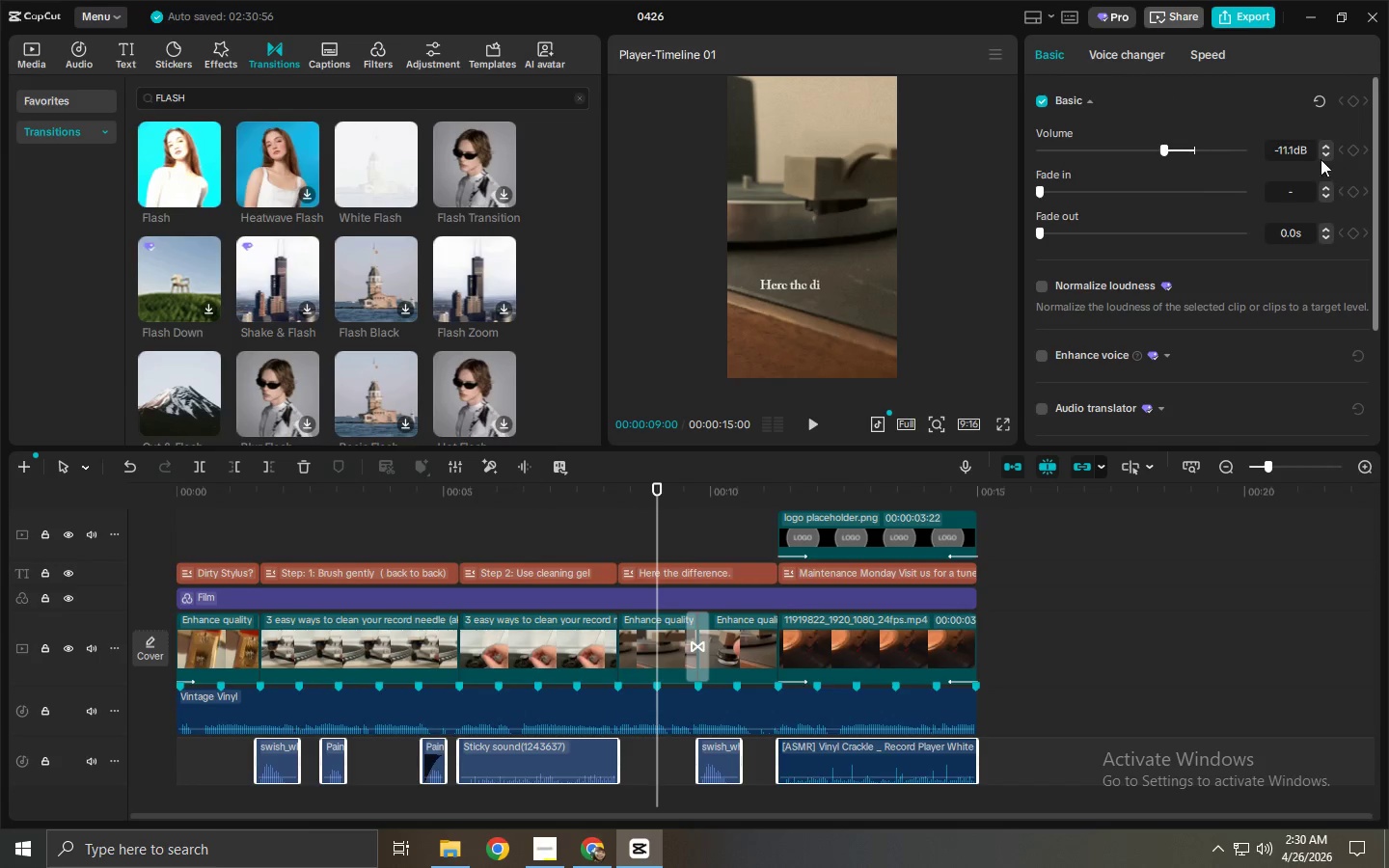 
left_click_drag(start_coordinate=[1293, 149], to_coordinate=[1195, 152])
 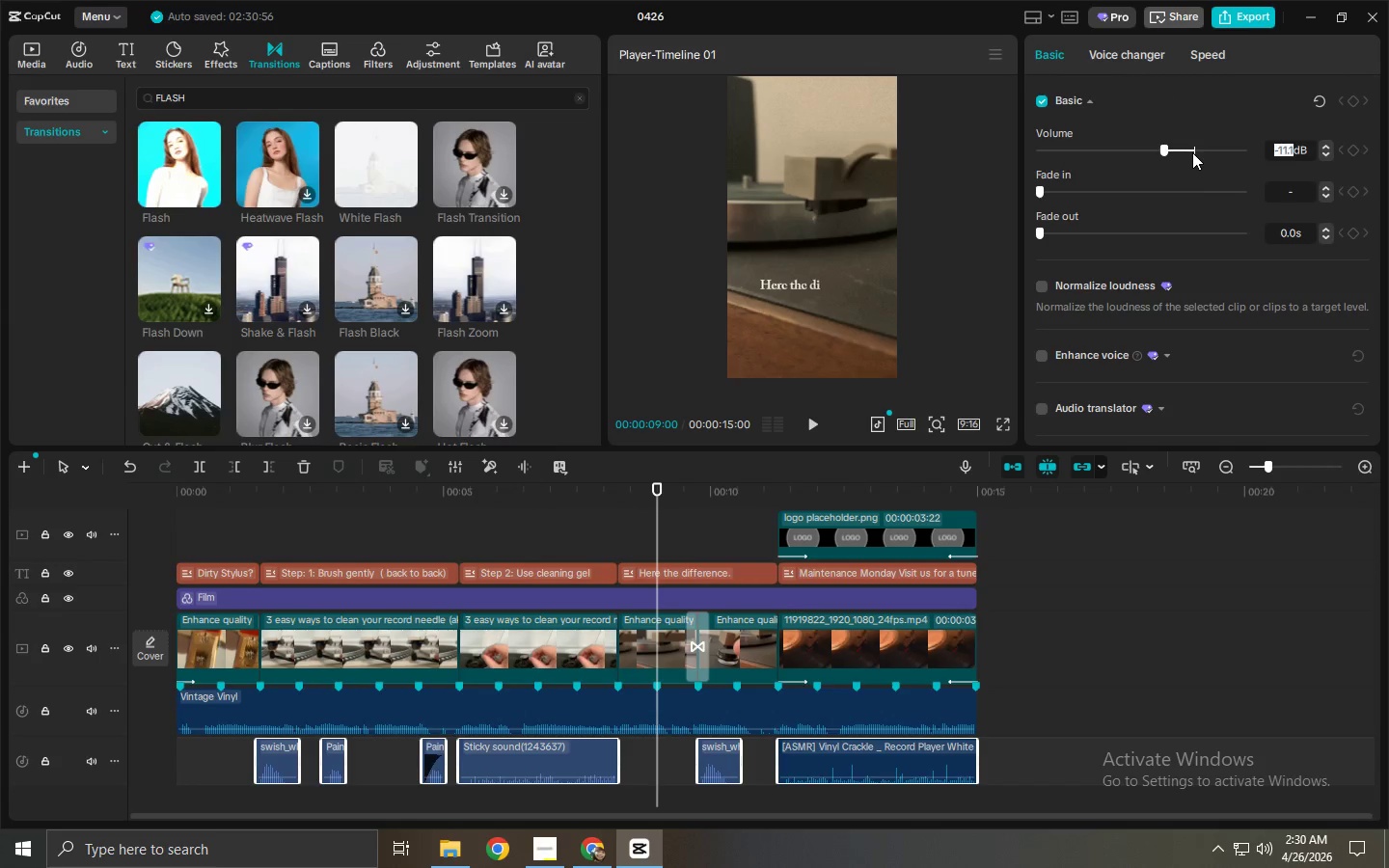 
key(NumpadSubtract)
 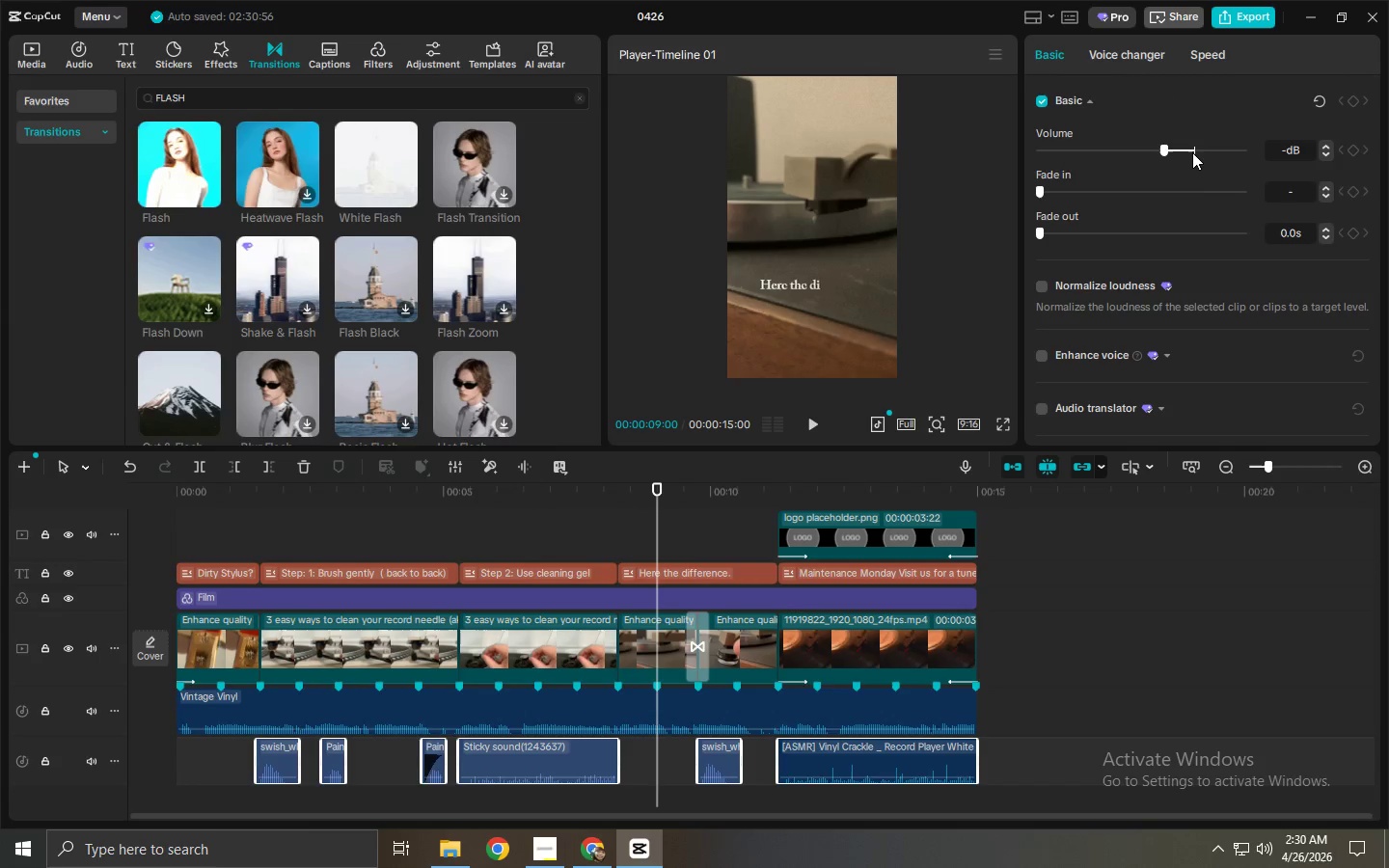 
key(Numpad1)
 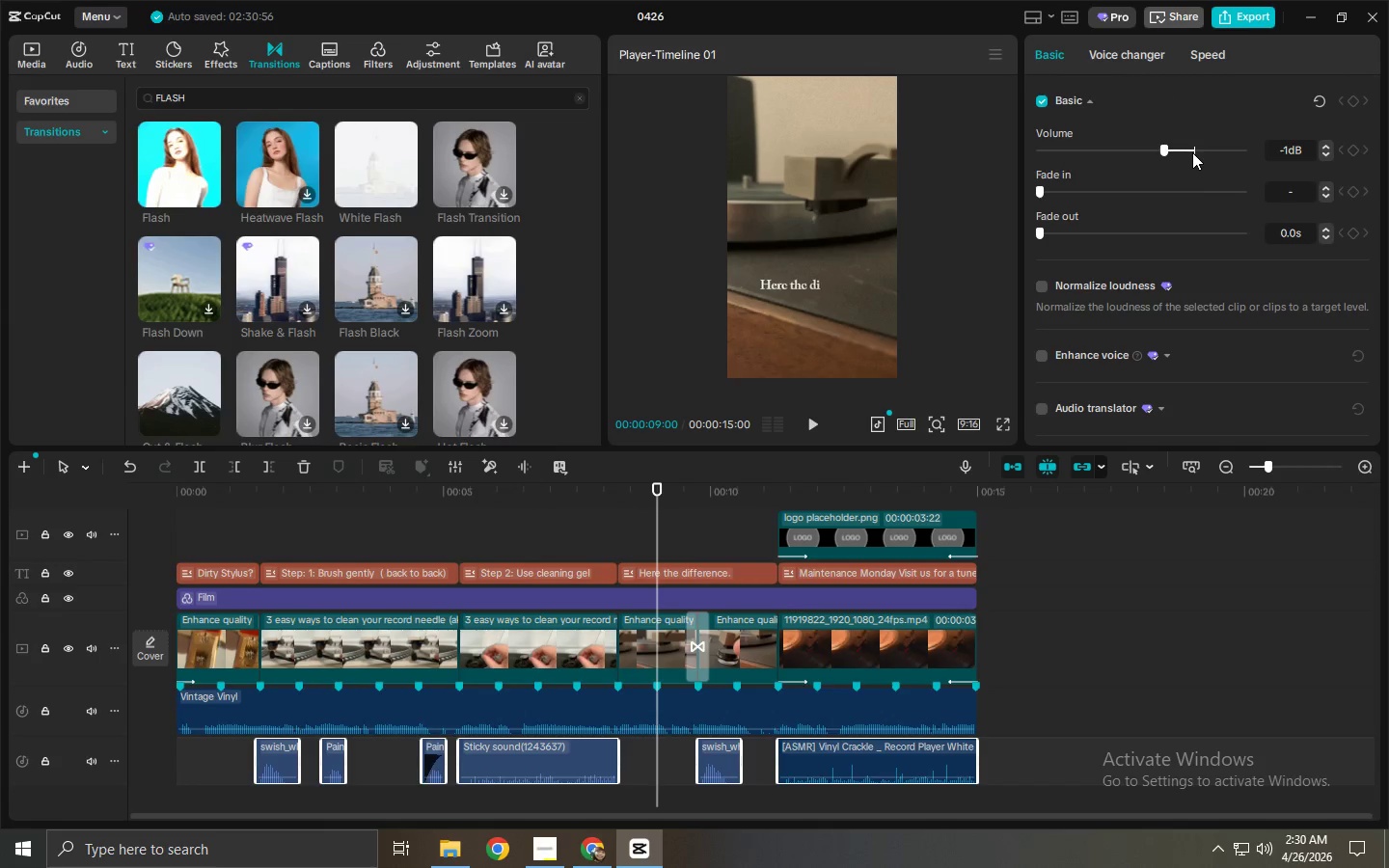 
key(Numpad5)
 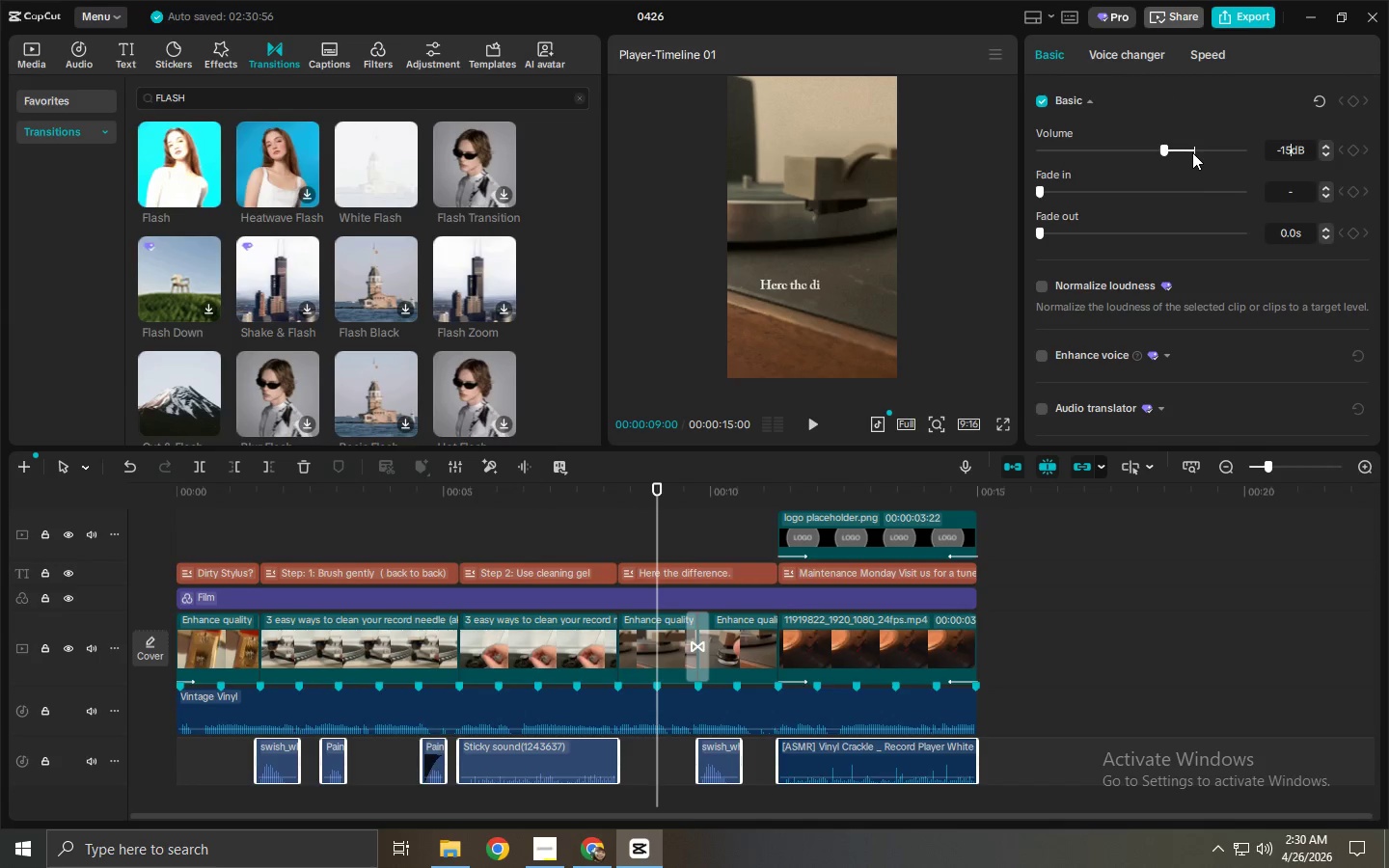 
key(NumpadEnter)
 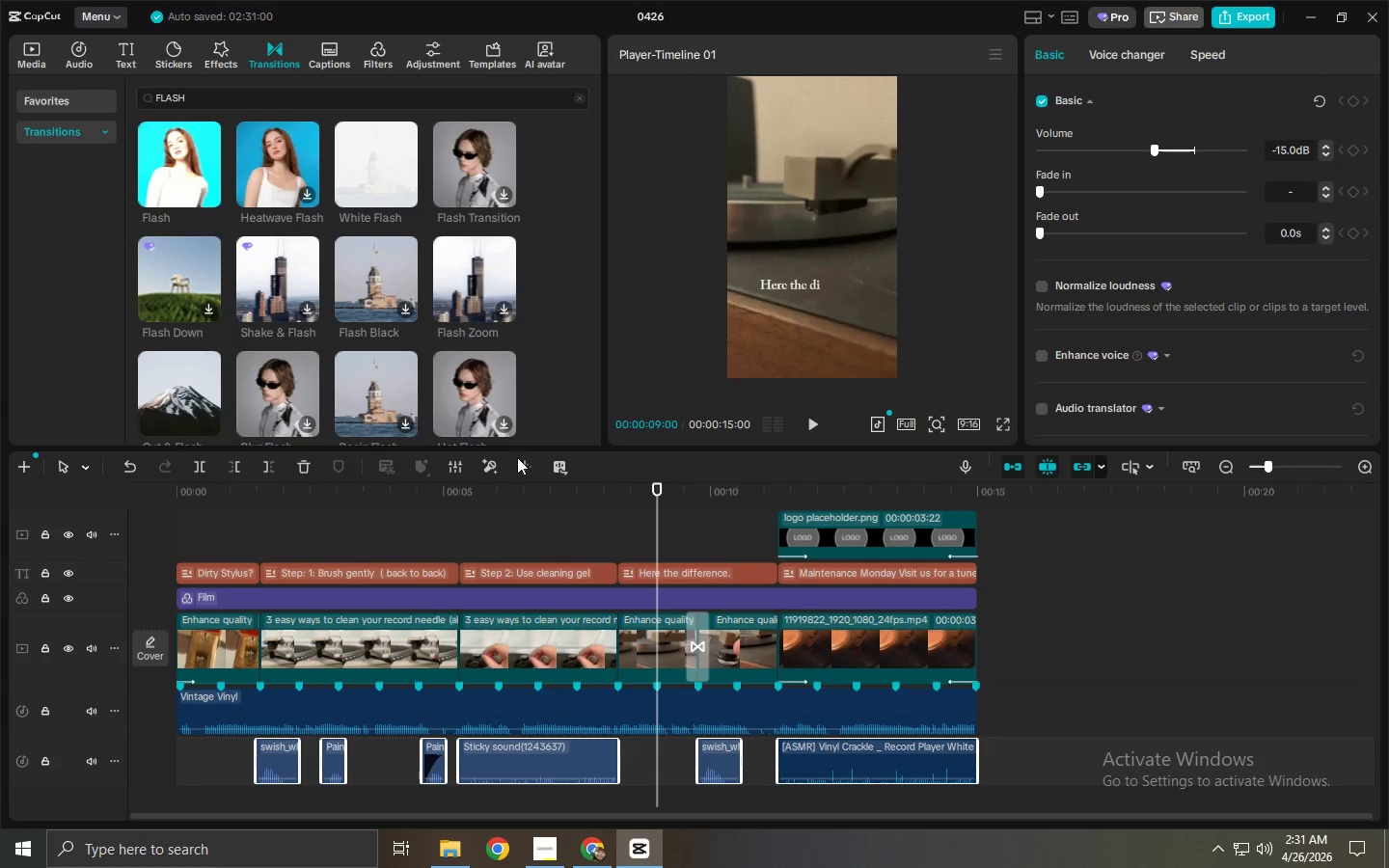 
left_click([251, 509])
 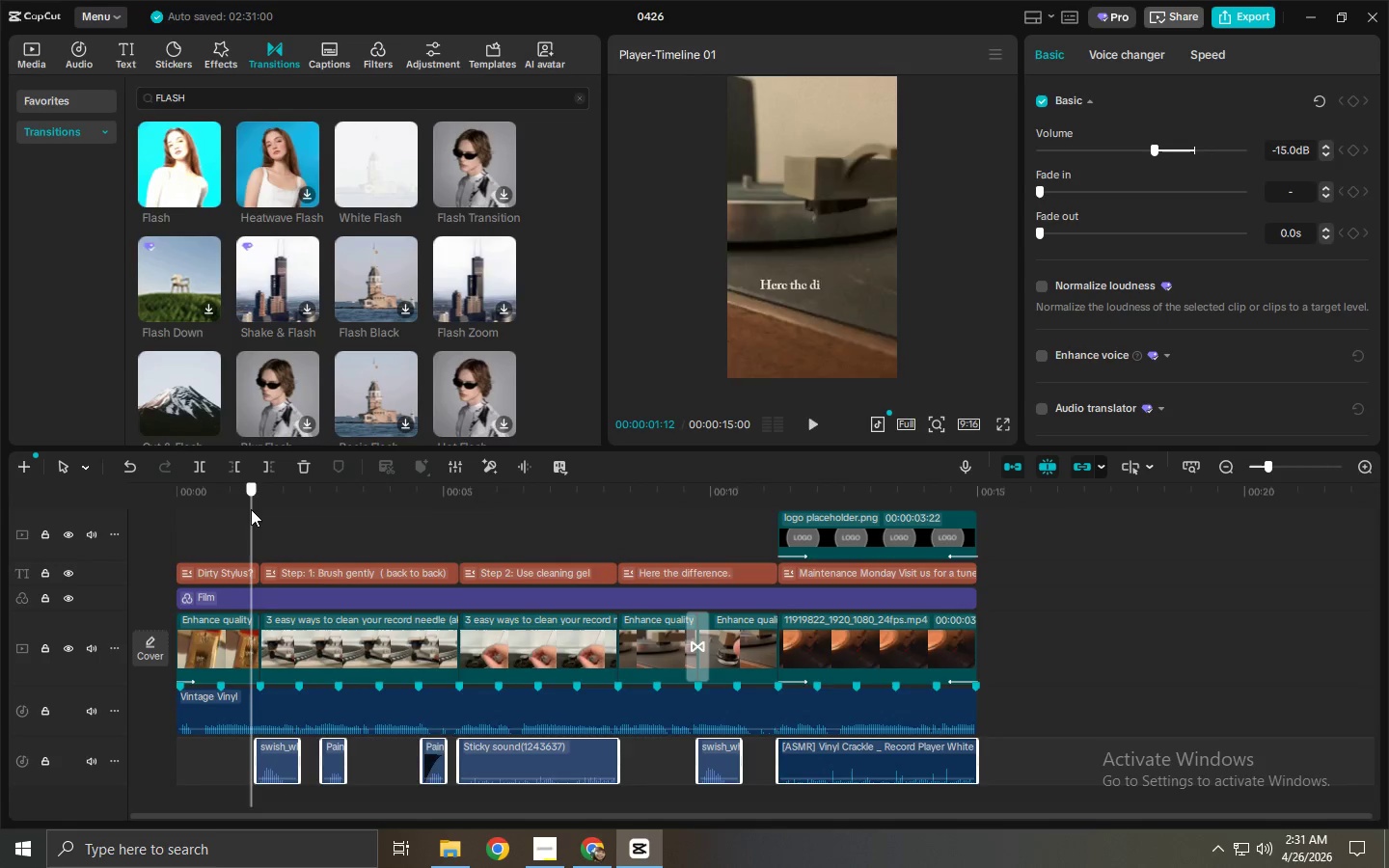 
key(Space)
 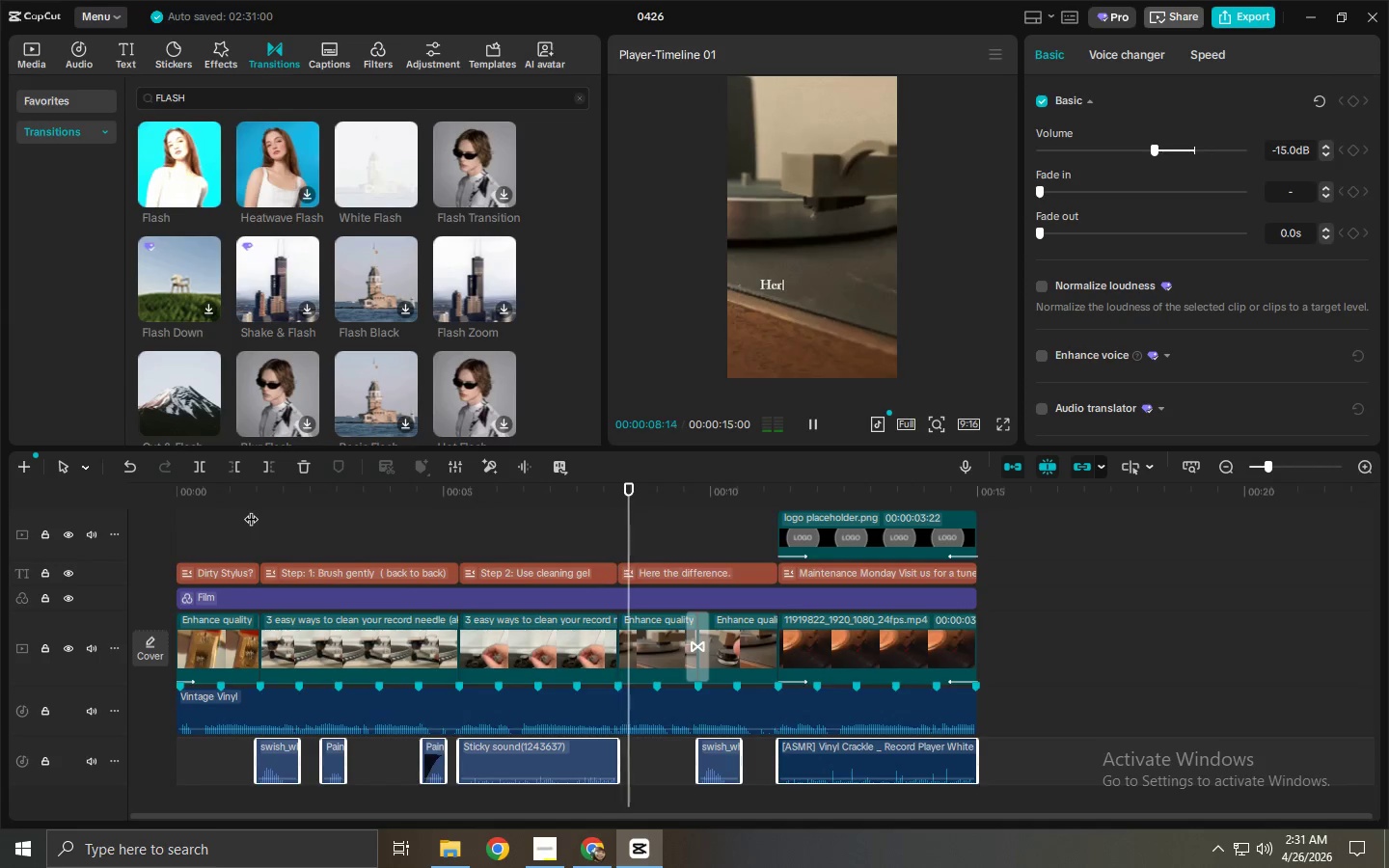 